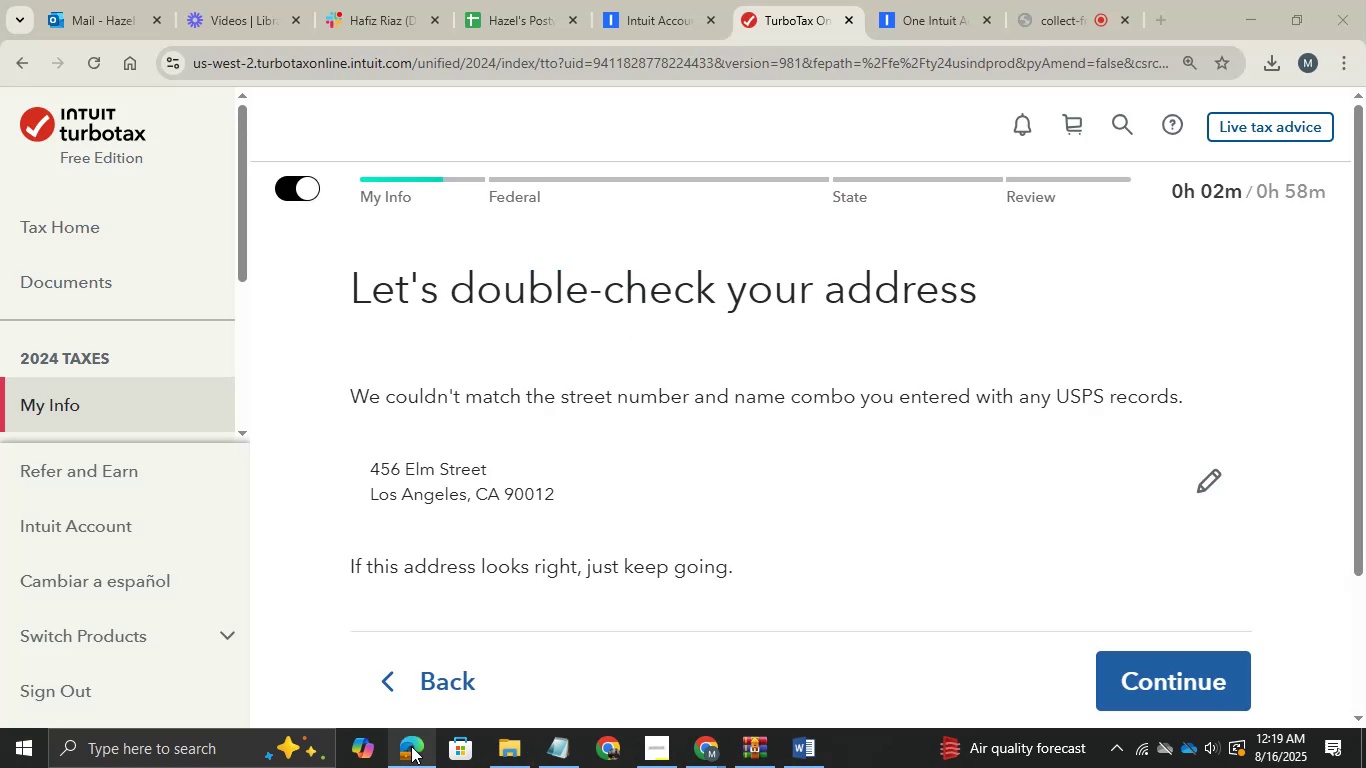 
hold_key(key=Tab, duration=0.53)
 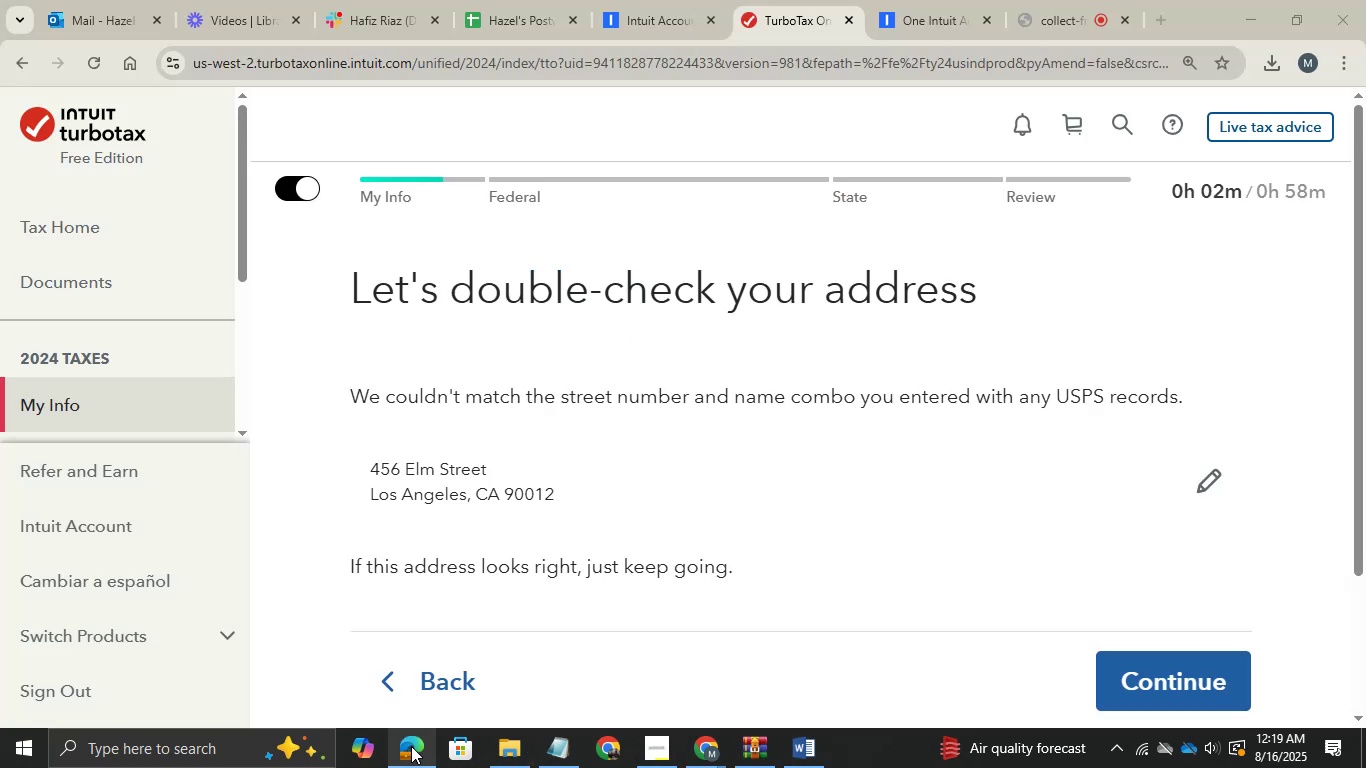 
key(Alt+Tab)
 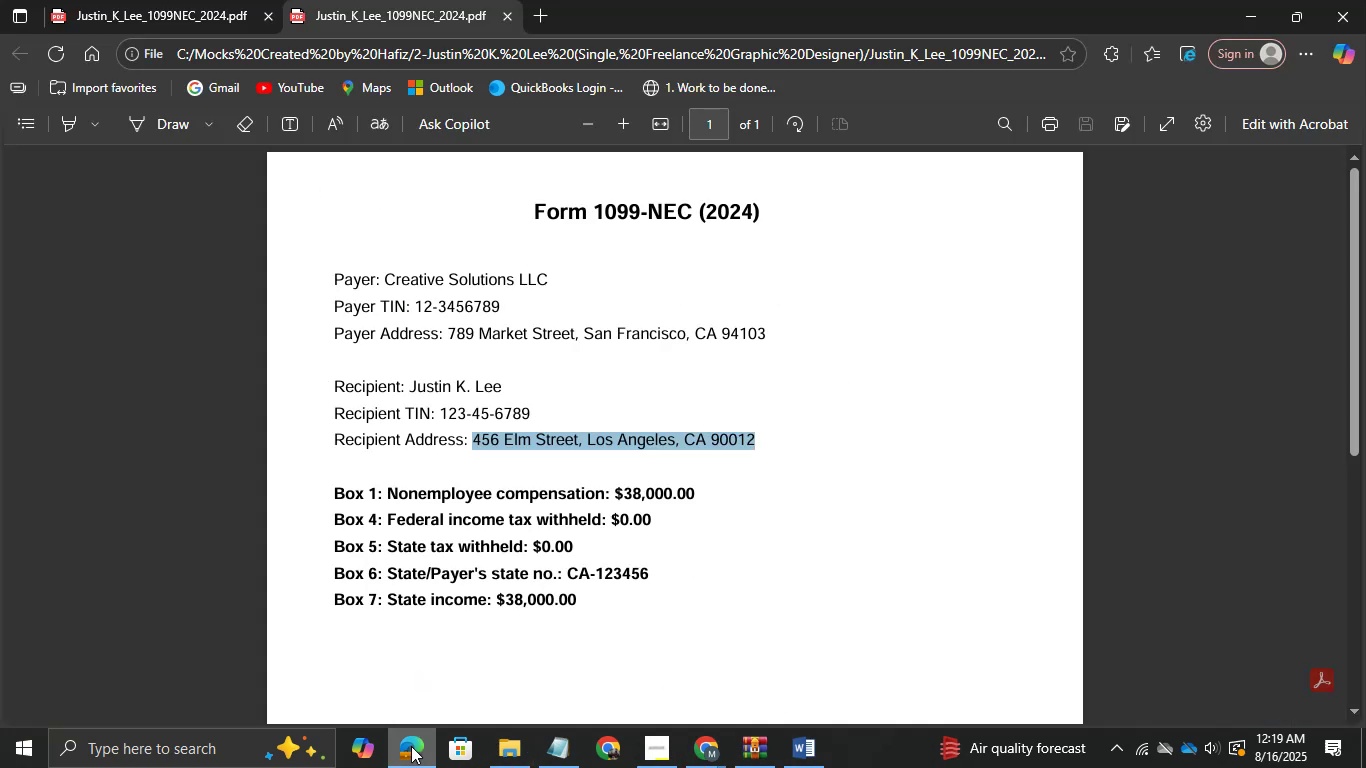 
key(Alt+Tab)
 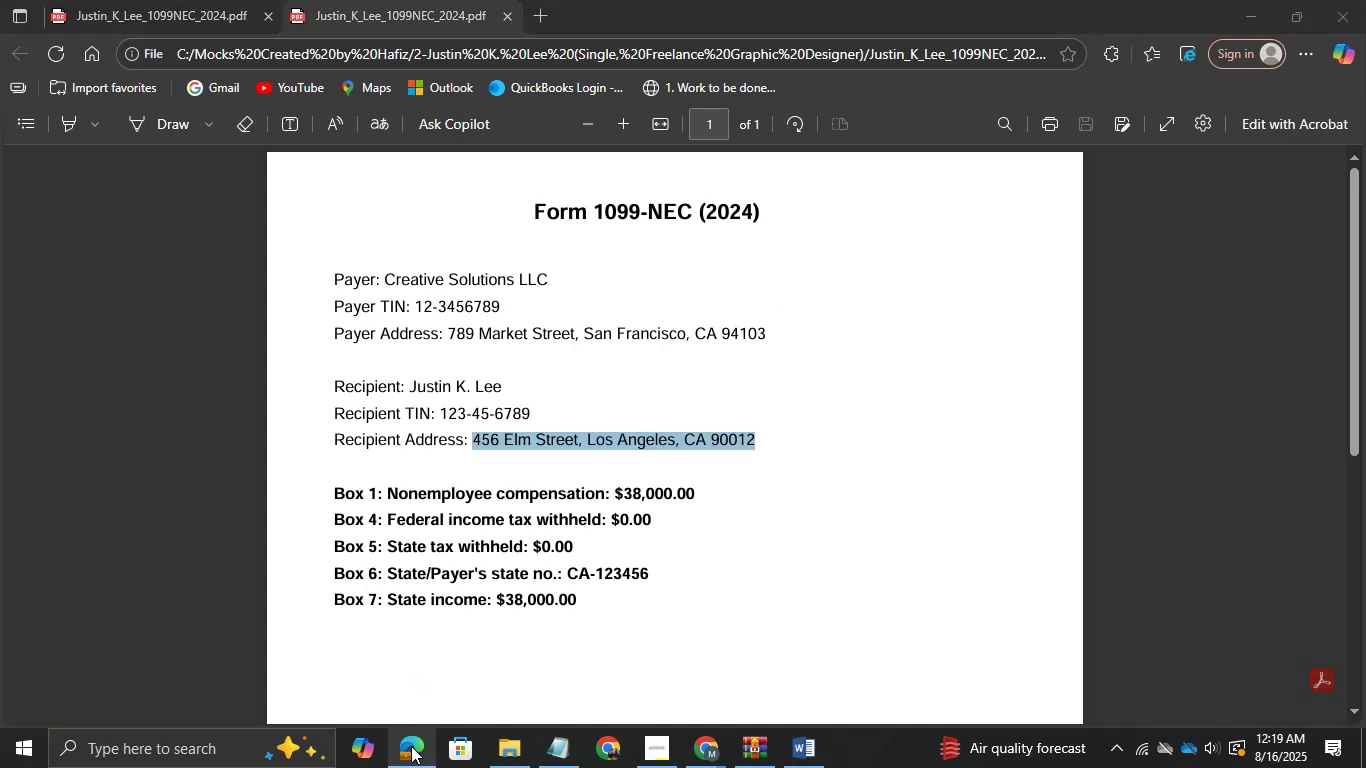 
key(Alt+AltLeft)
 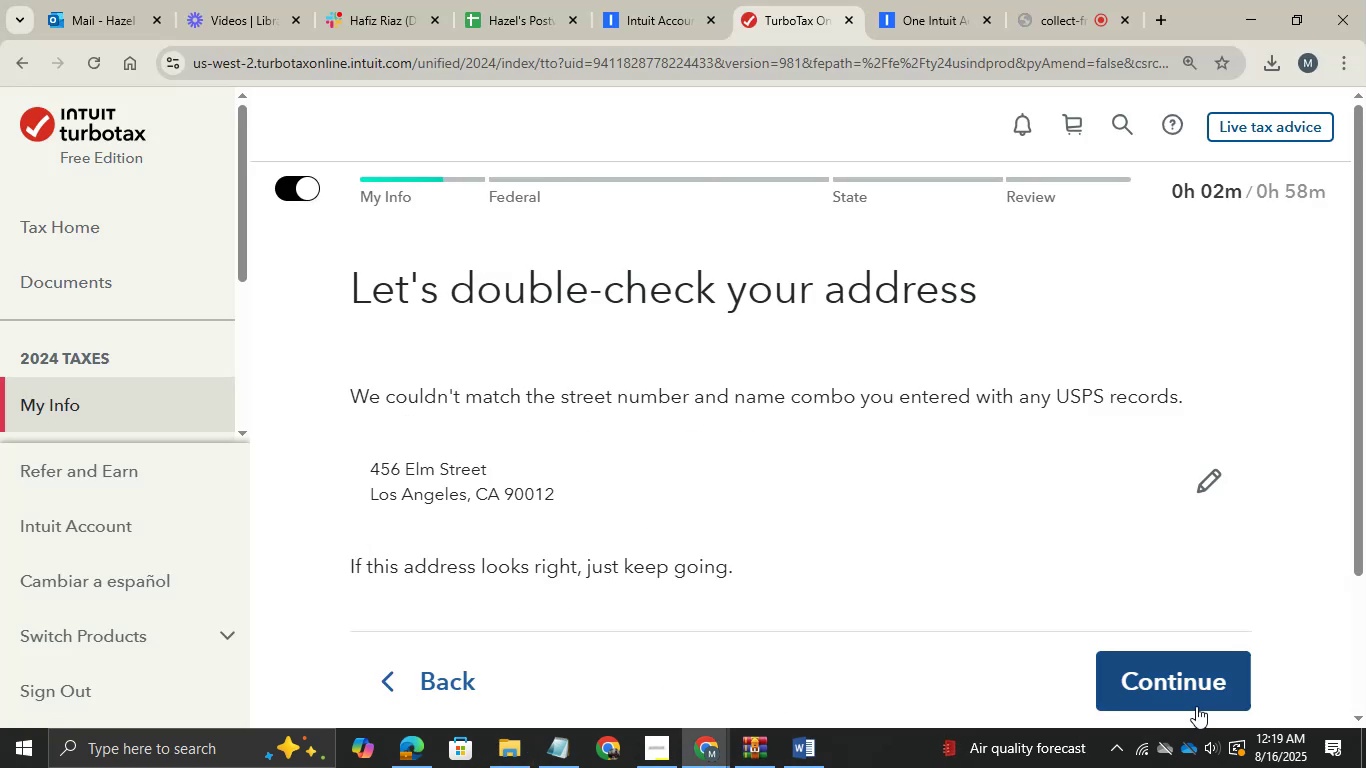 
left_click([1196, 705])
 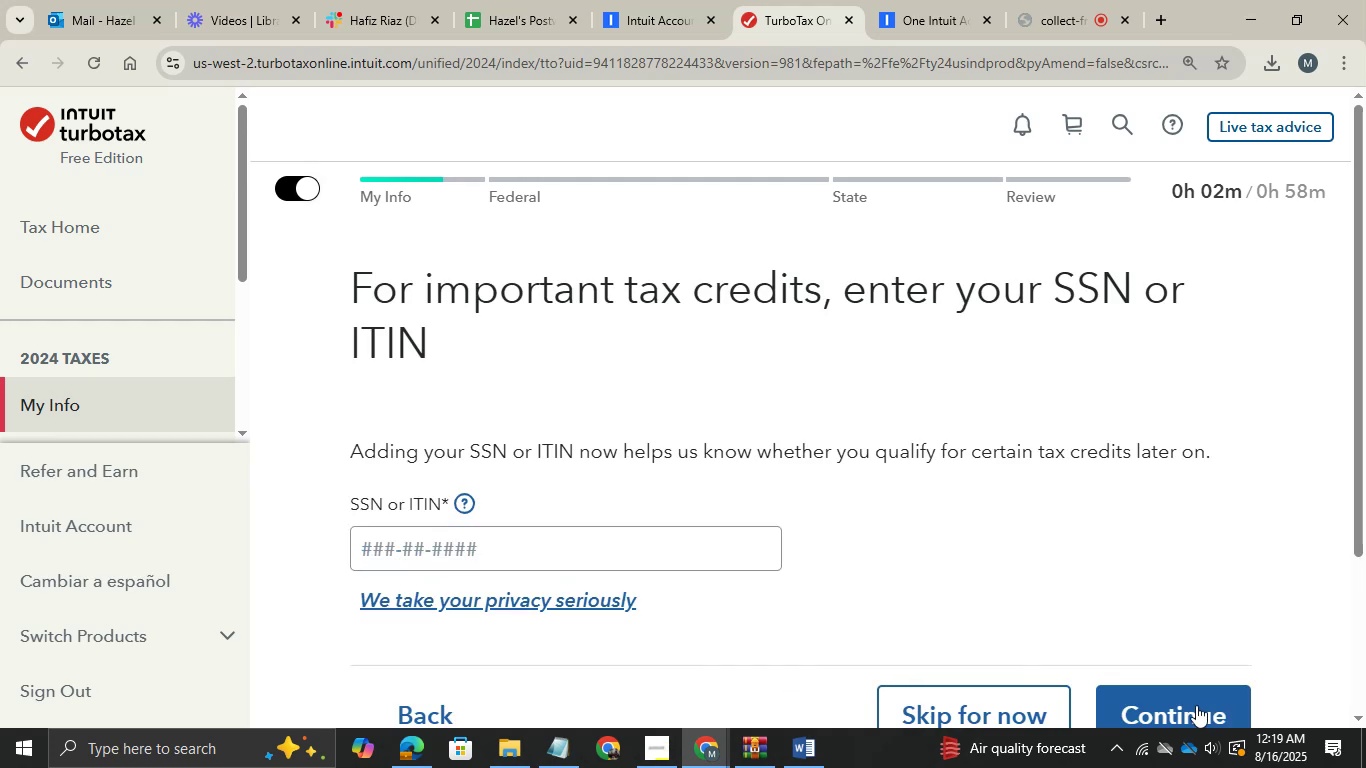 
hold_key(key=AltLeft, duration=0.45)
 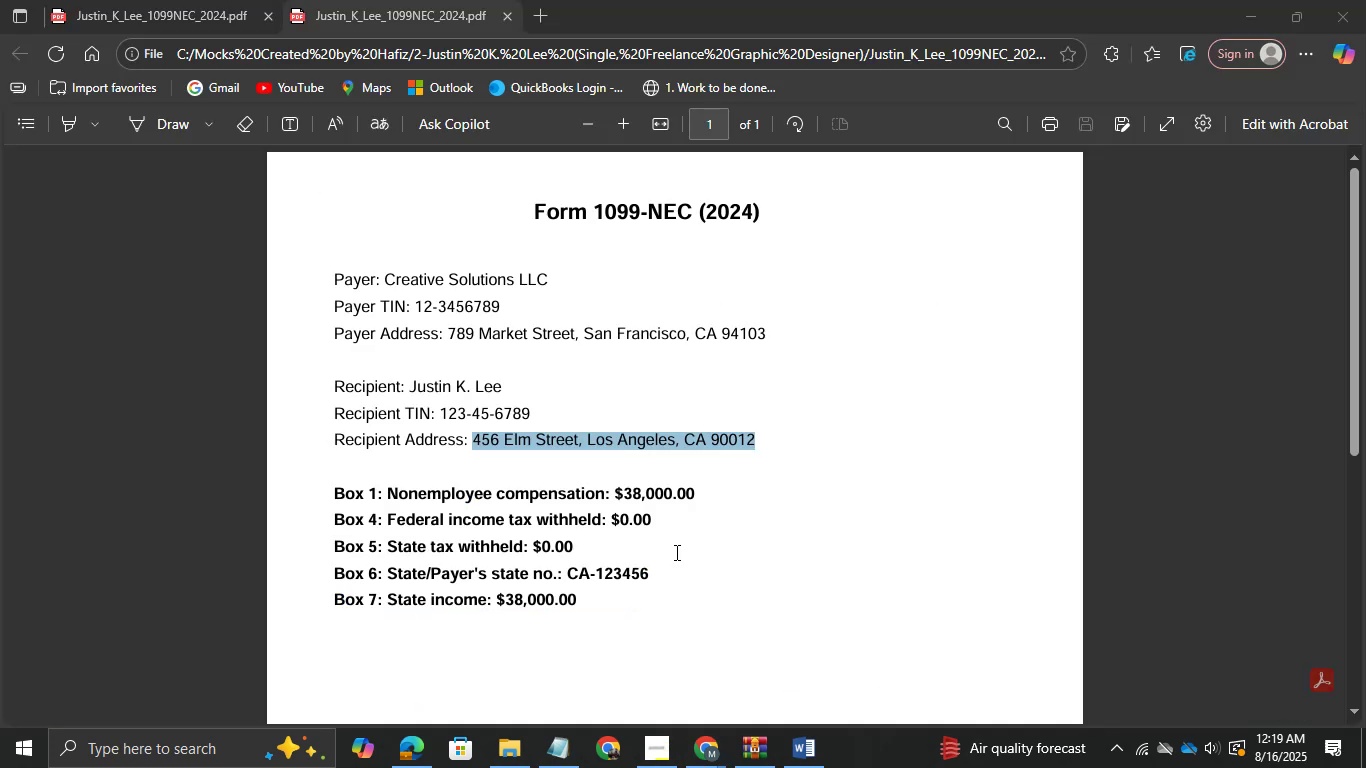 
hold_key(key=Tab, duration=0.45)
 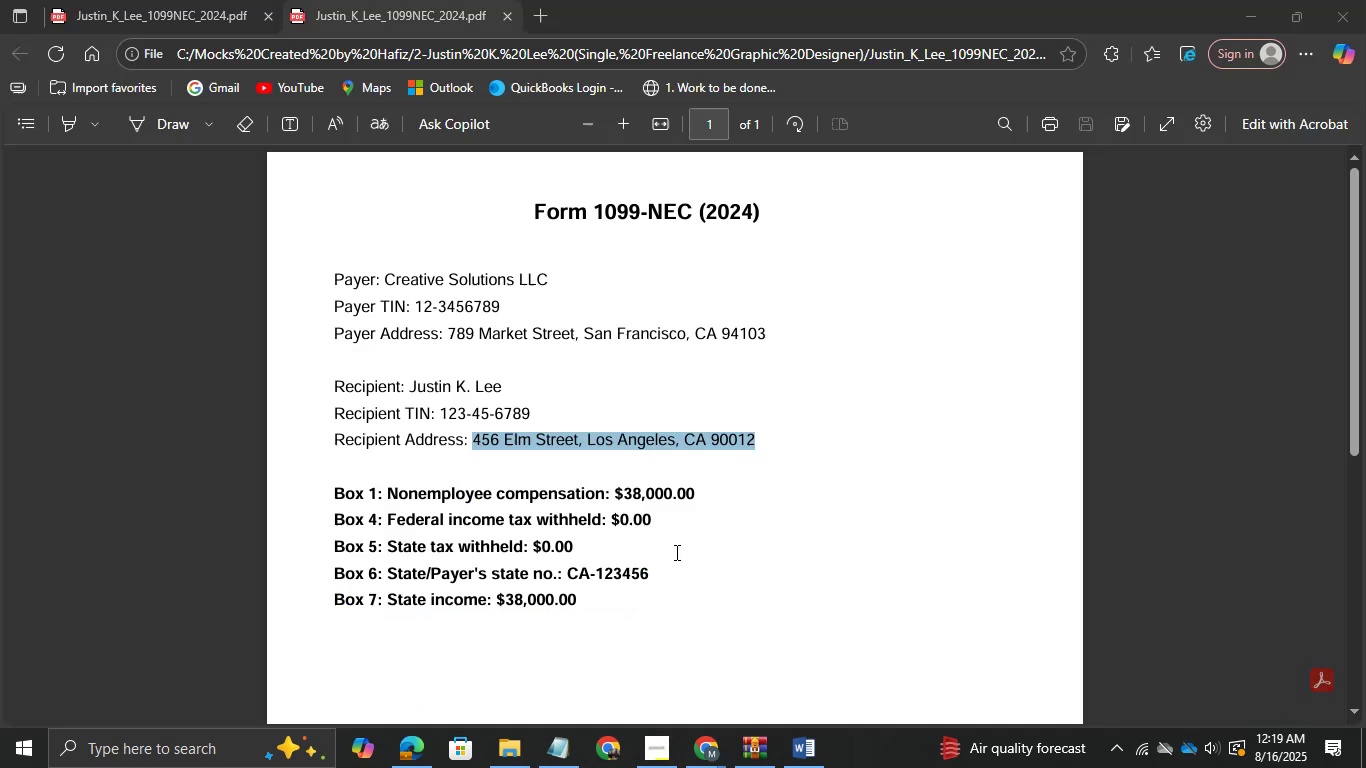 
key(Alt+AltLeft)
 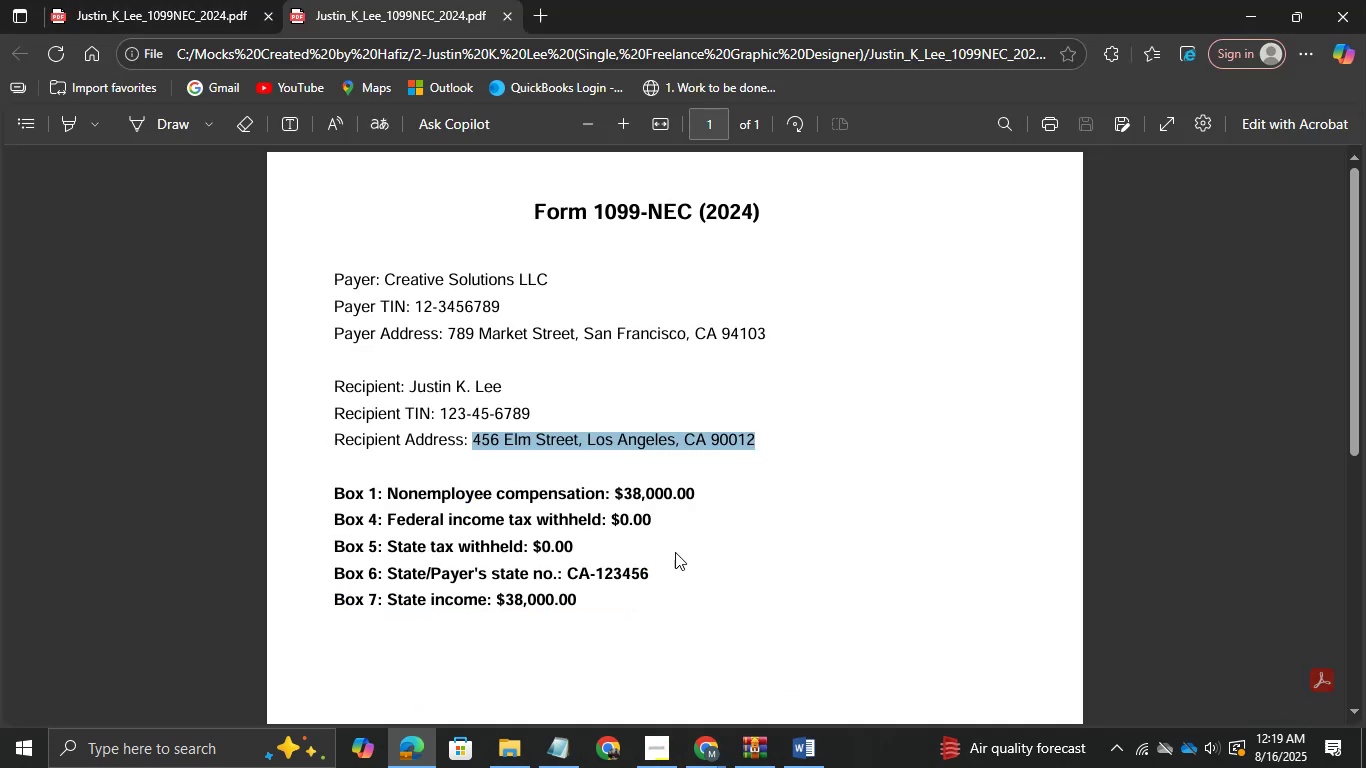 
key(Alt+Tab)
 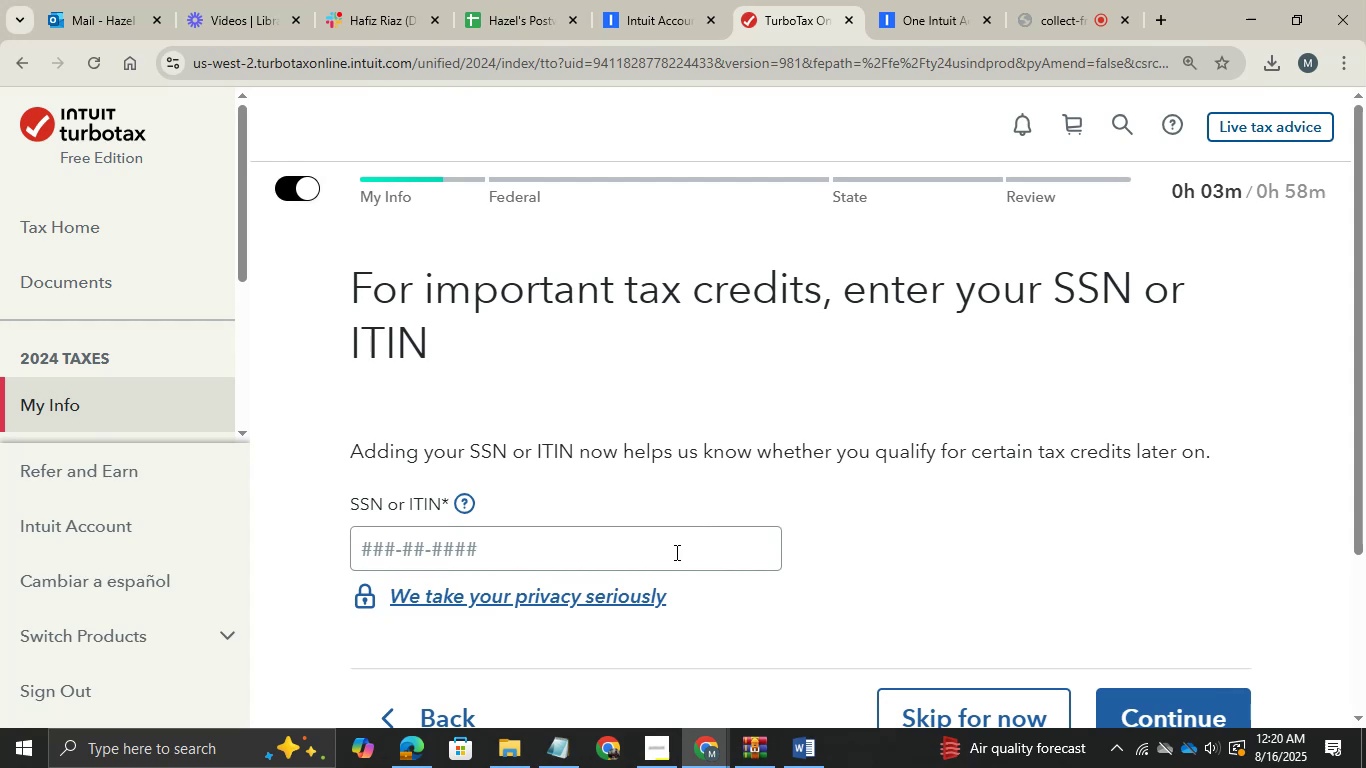 
wait(36.4)
 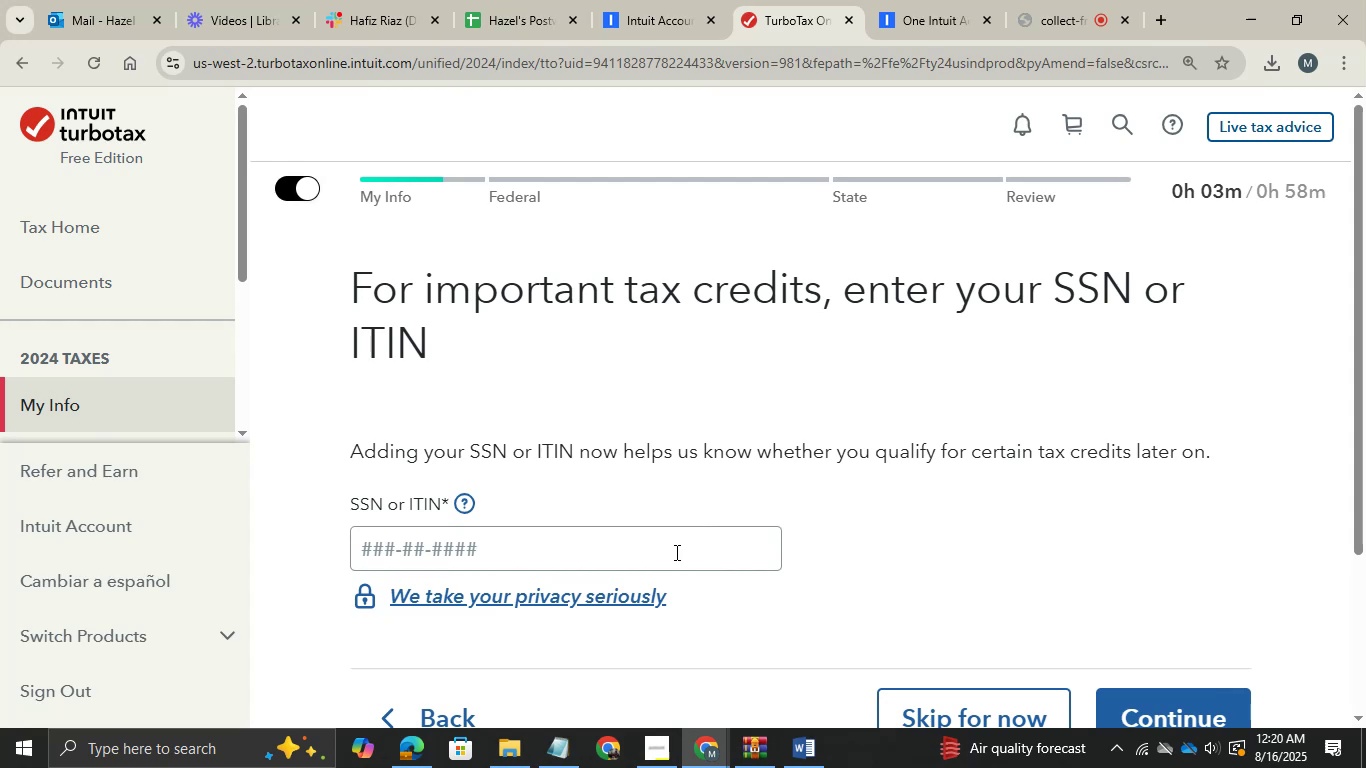 
hold_key(key=AltLeft, duration=0.5)
 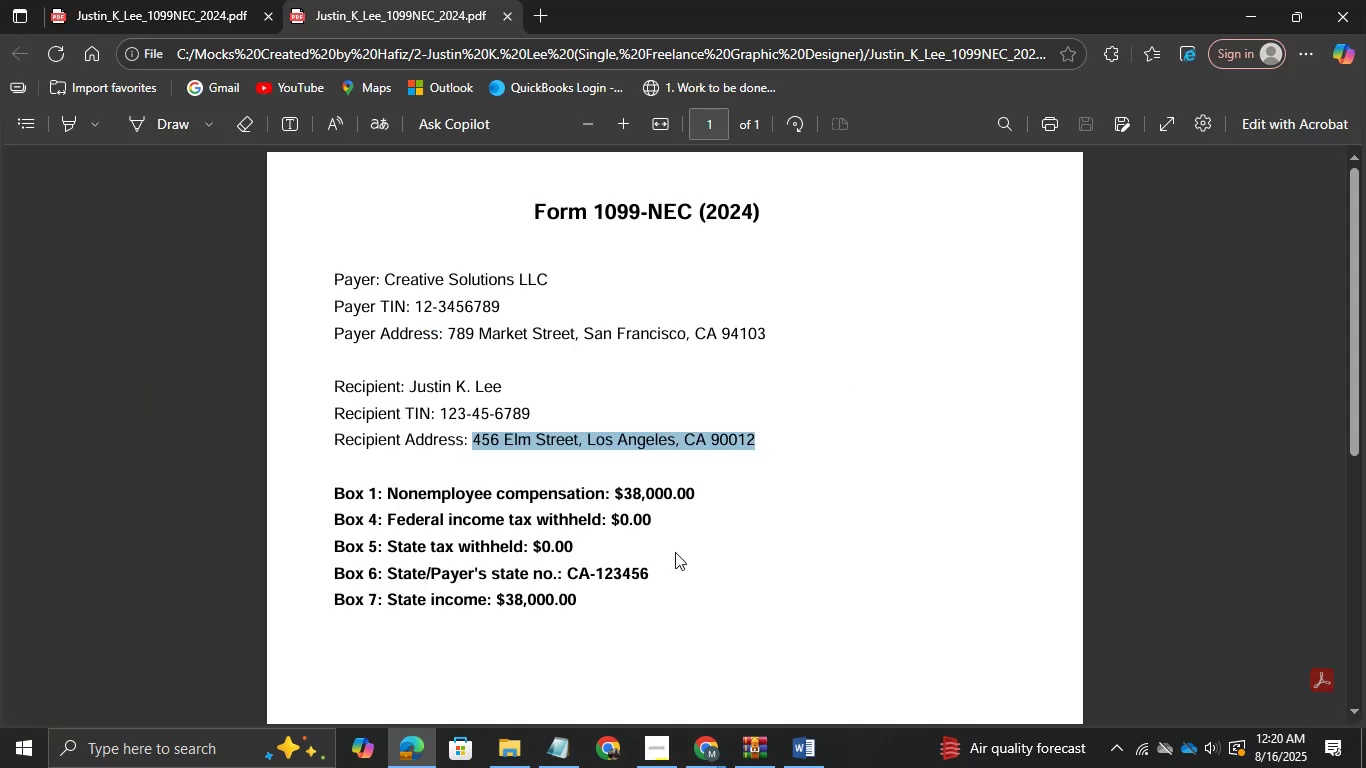 
hold_key(key=Tab, duration=0.33)
 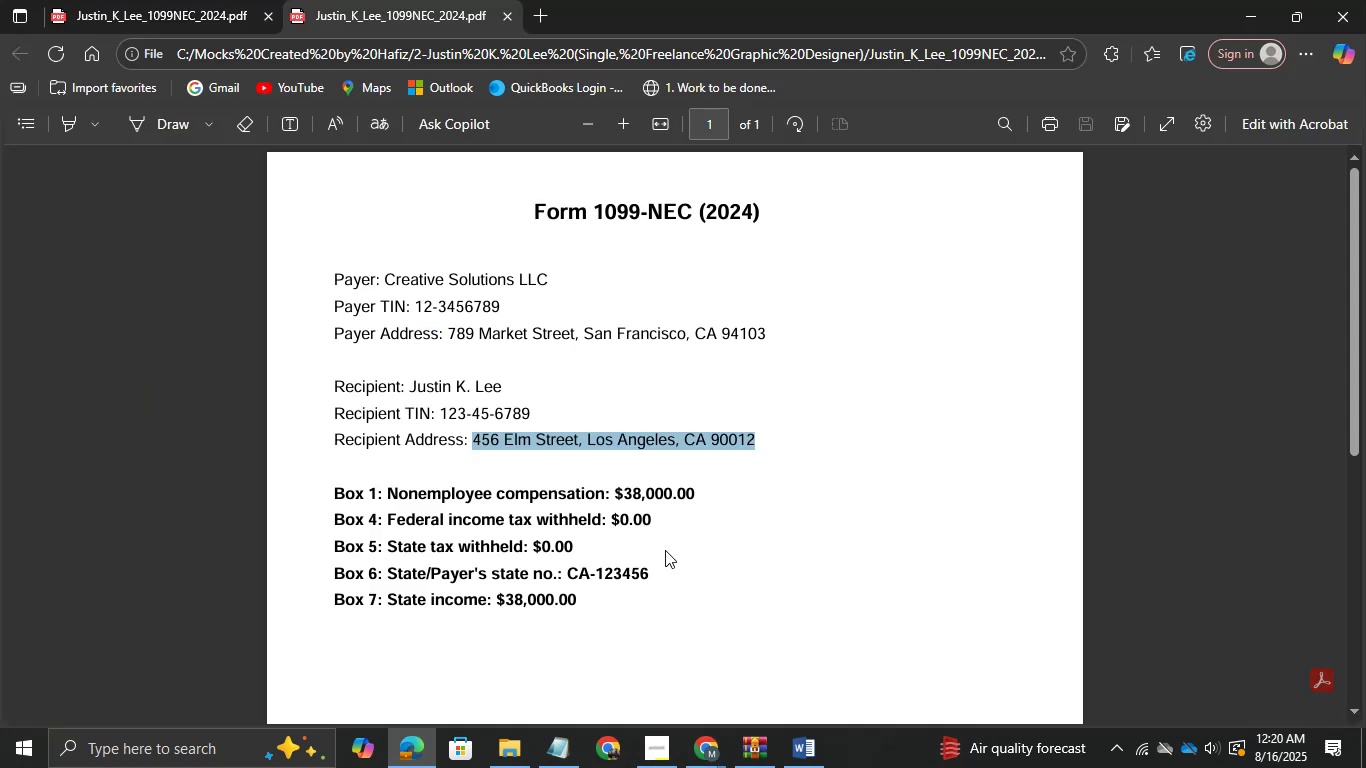 
left_click_drag(start_coordinate=[538, 409], to_coordinate=[437, 410])
 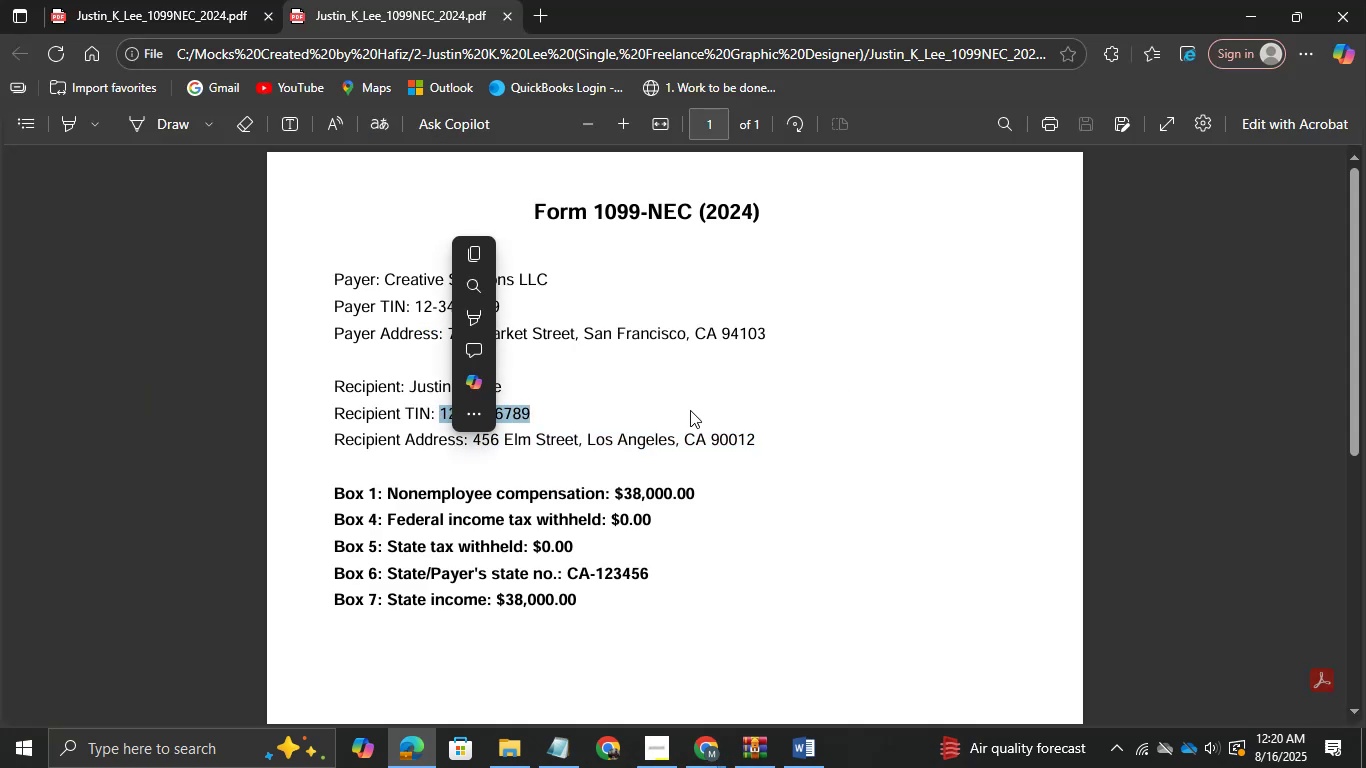 
key(Control+C)
 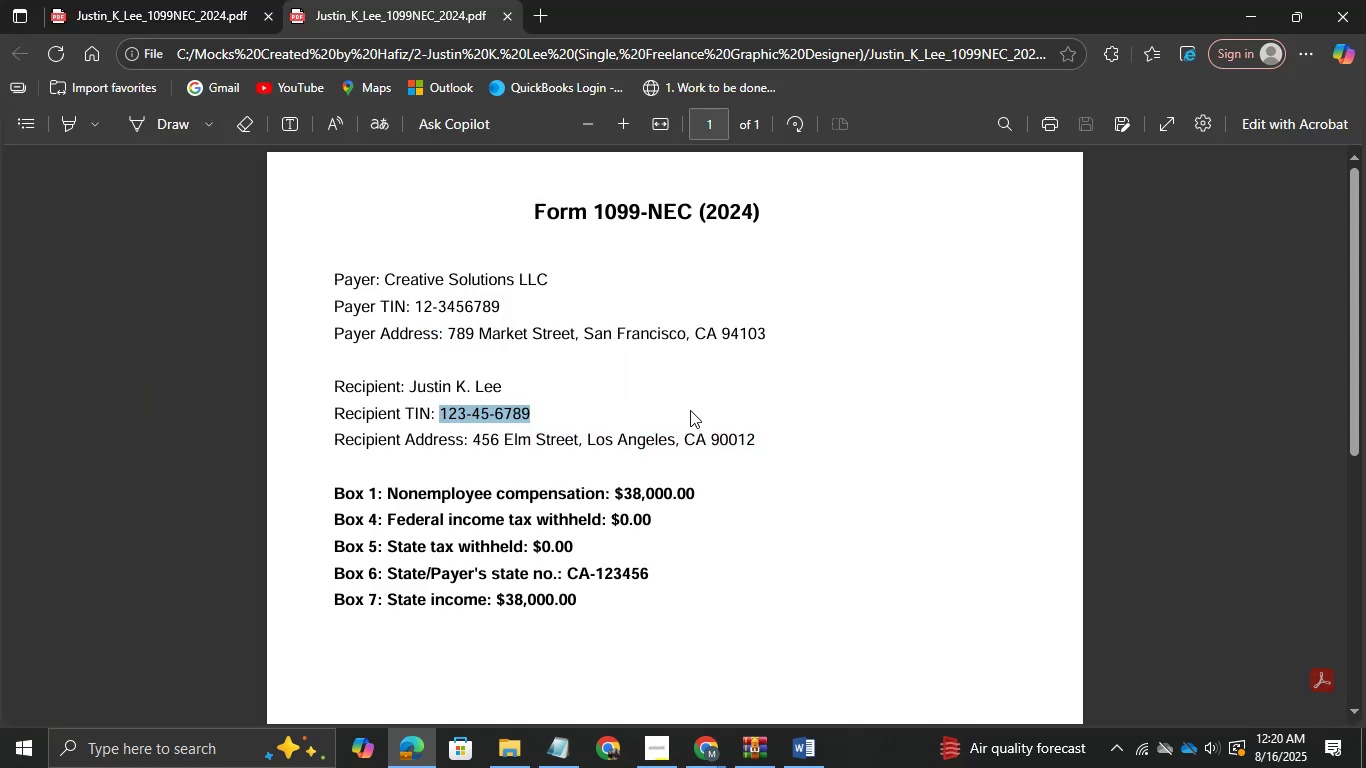 
key(Control+C)
 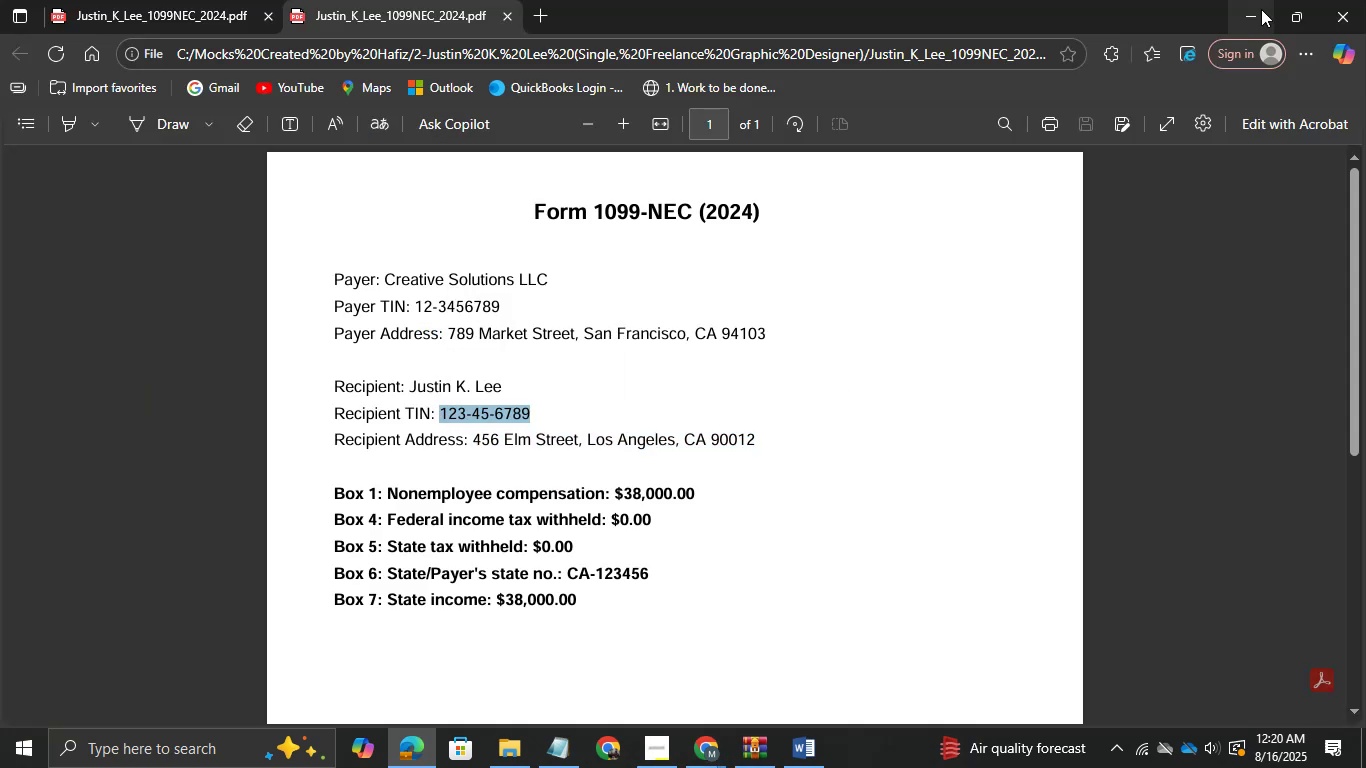 
left_click([1261, 8])
 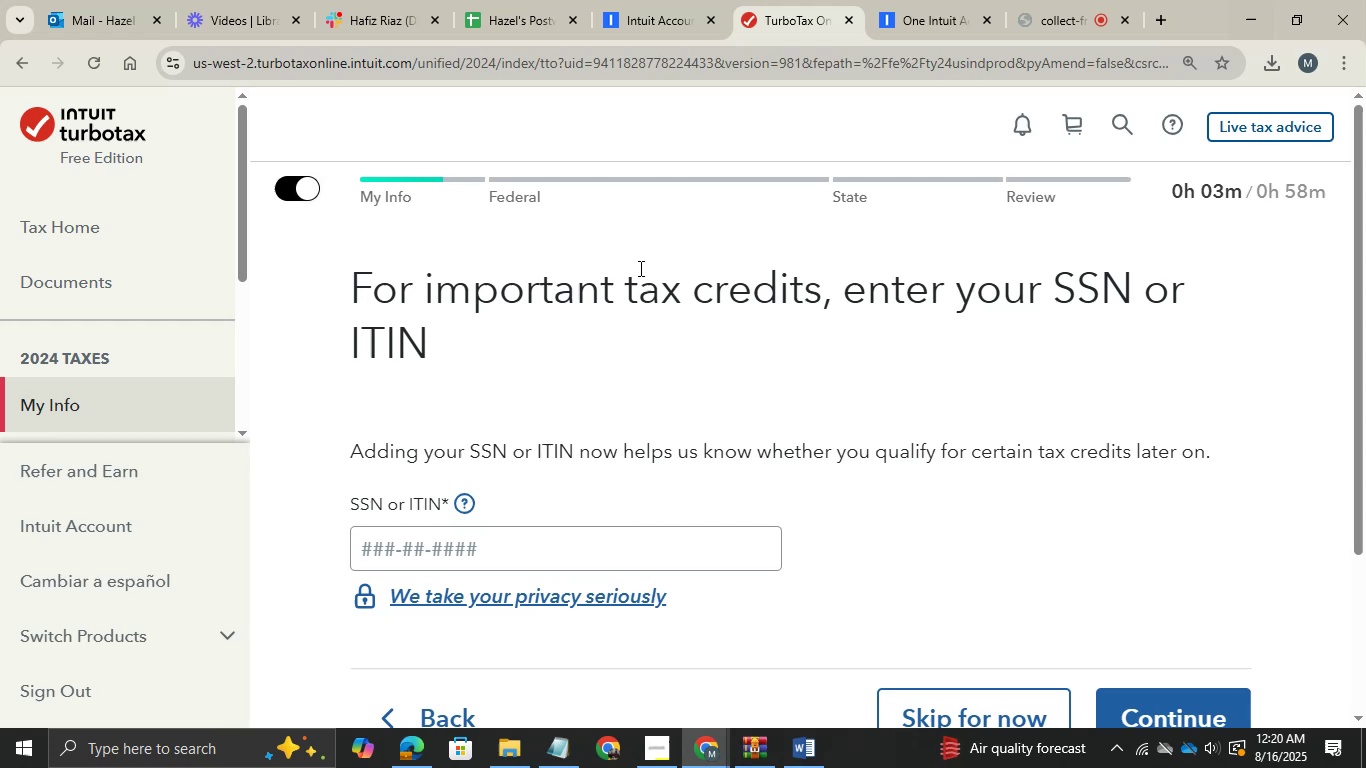 
key(Control+ControlLeft)
 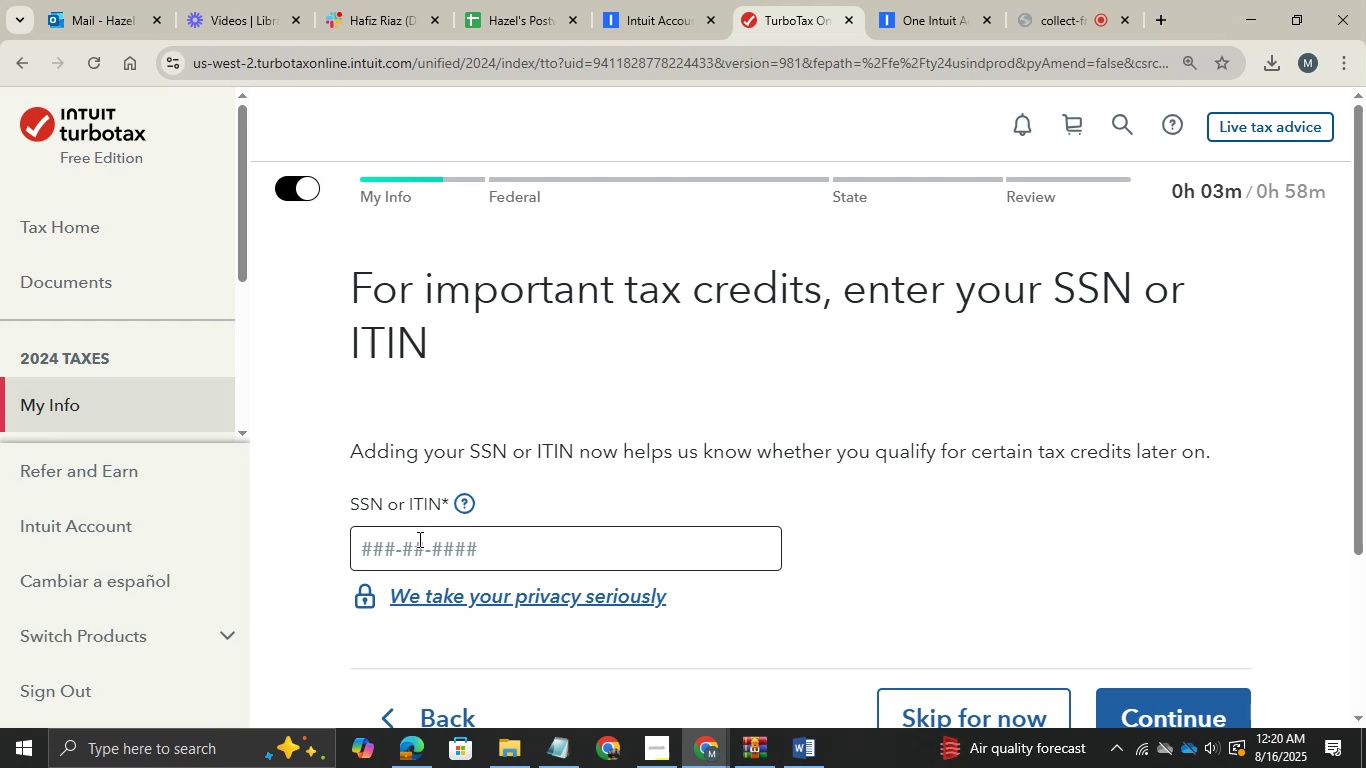 
key(Control+V)
 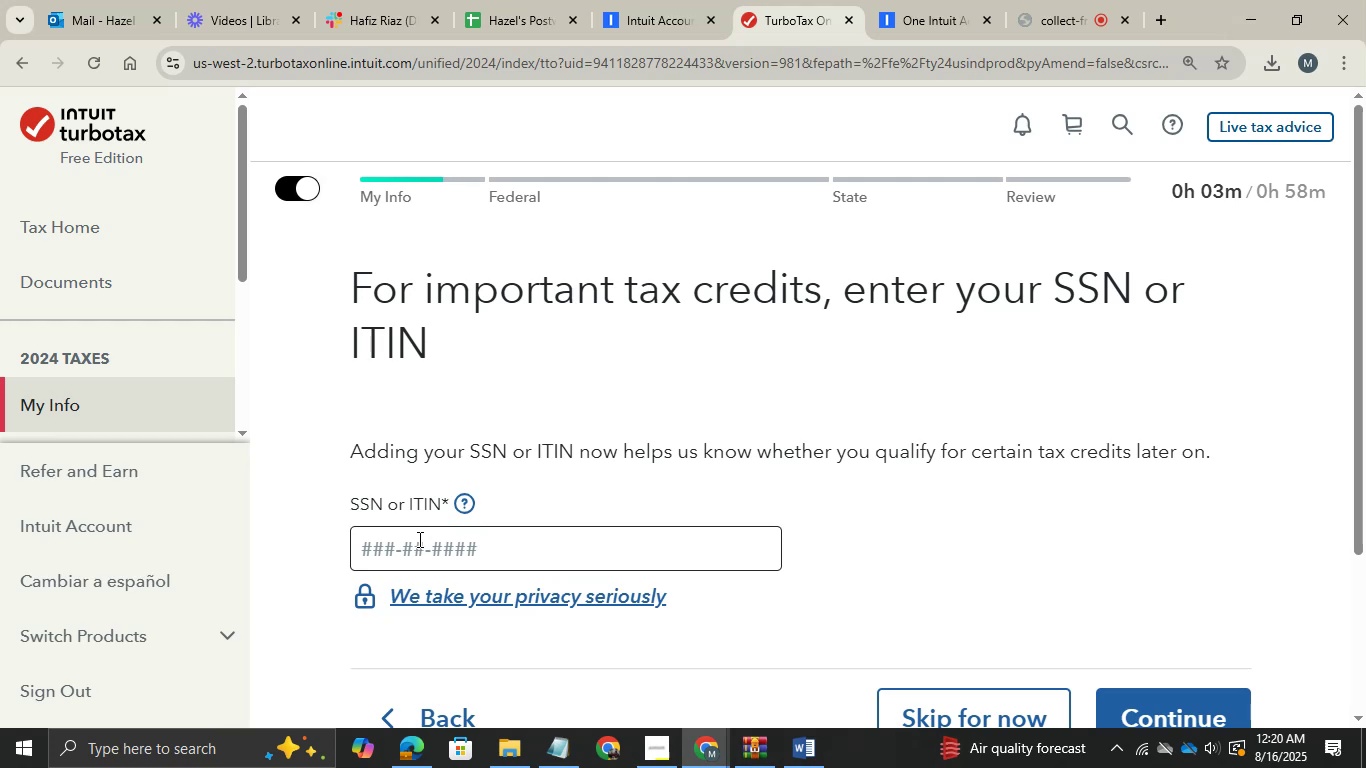 
left_click([418, 539])
 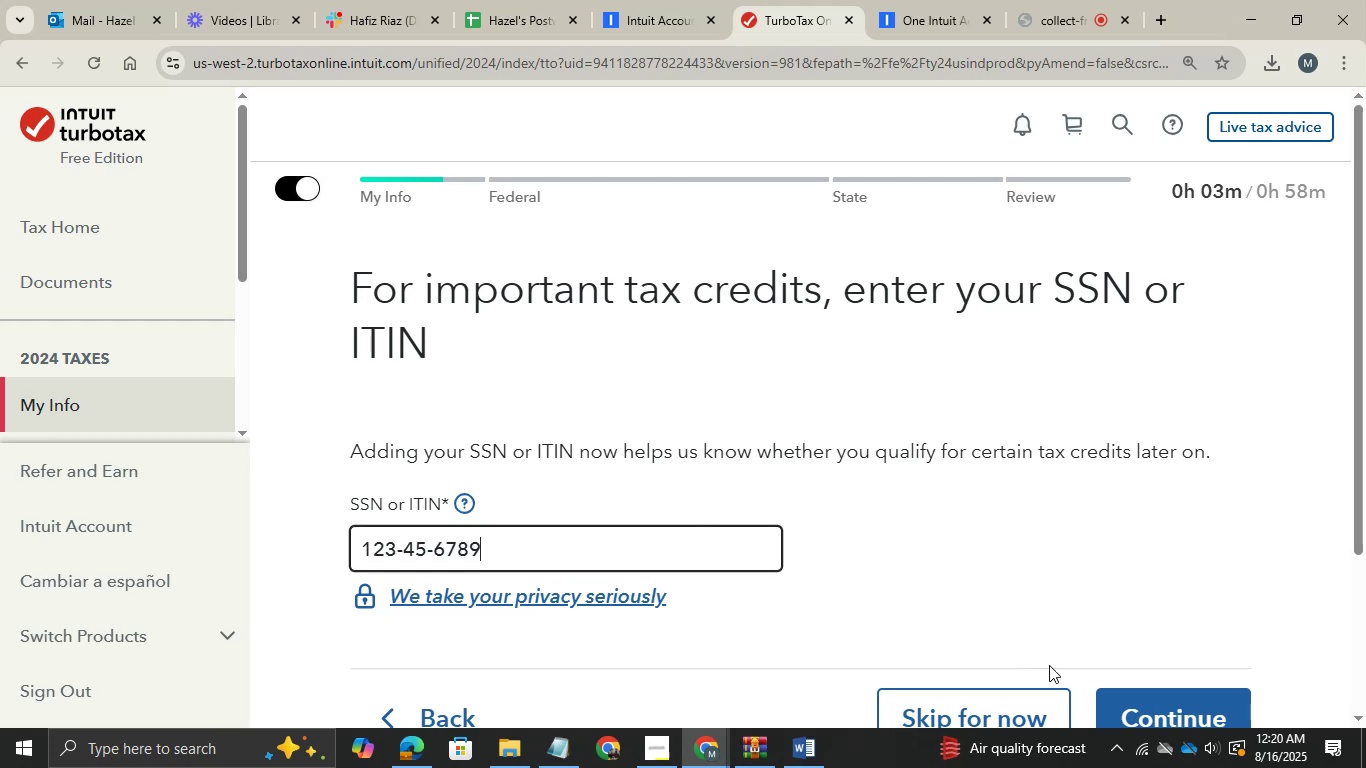 
key(Tab)
 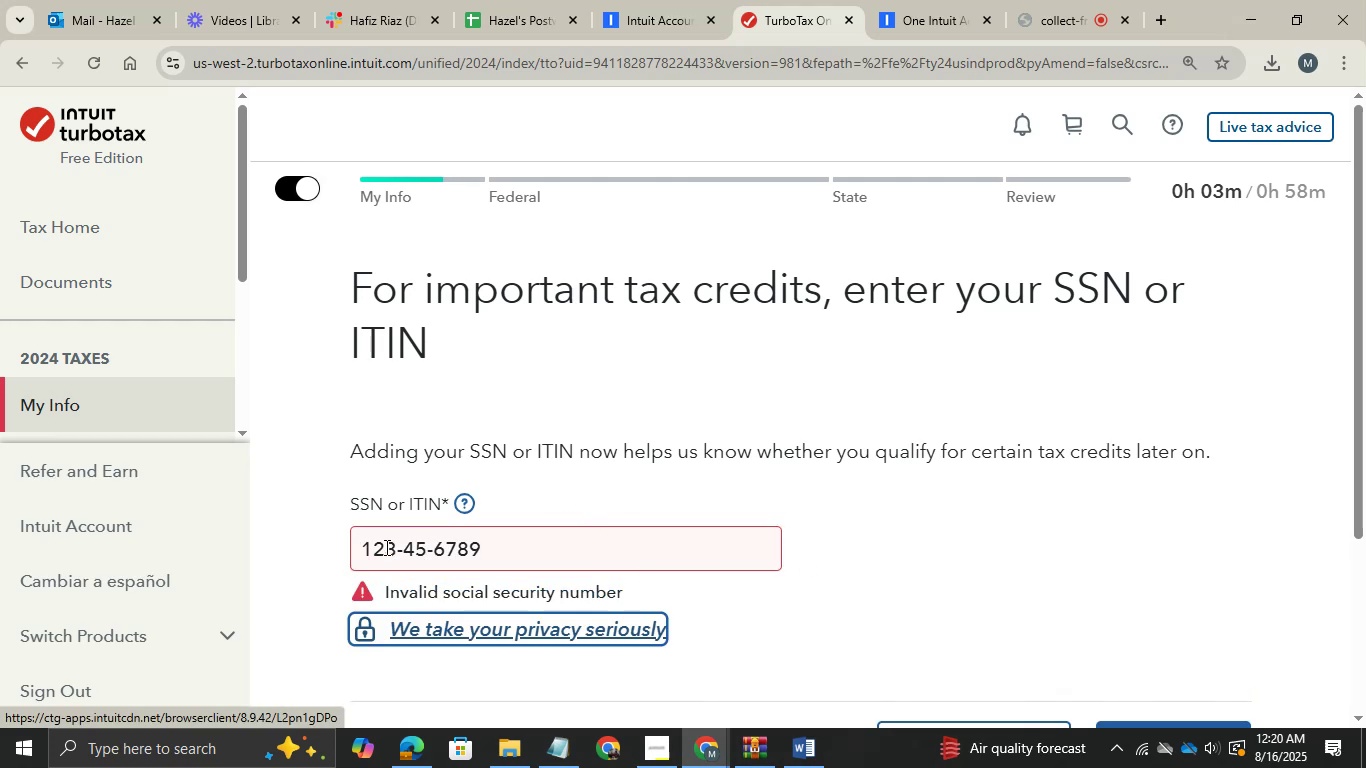 
left_click_drag(start_coordinate=[387, 552], to_coordinate=[491, 558])
 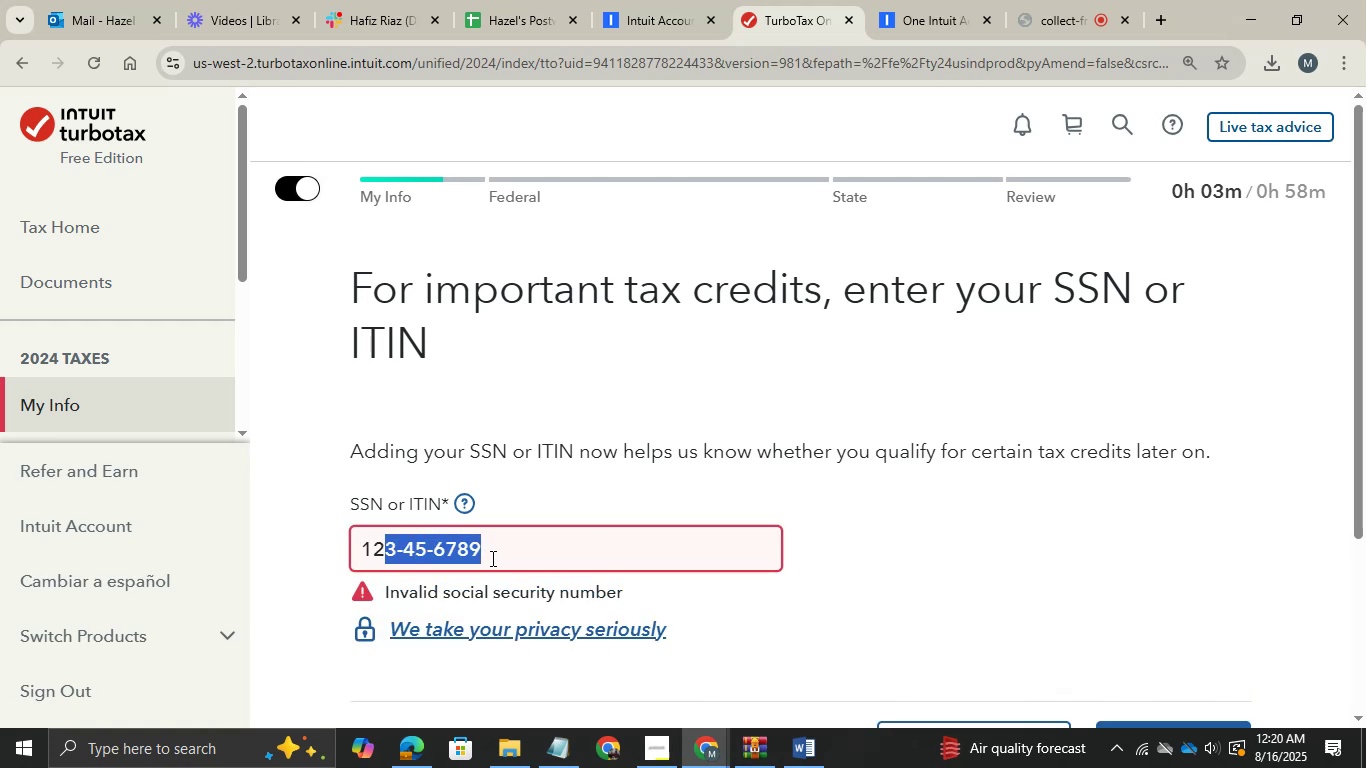 
key(Backspace)
key(Backspace)
key(Backspace)
key(Backspace)
type(985455876)
key(Tab)
 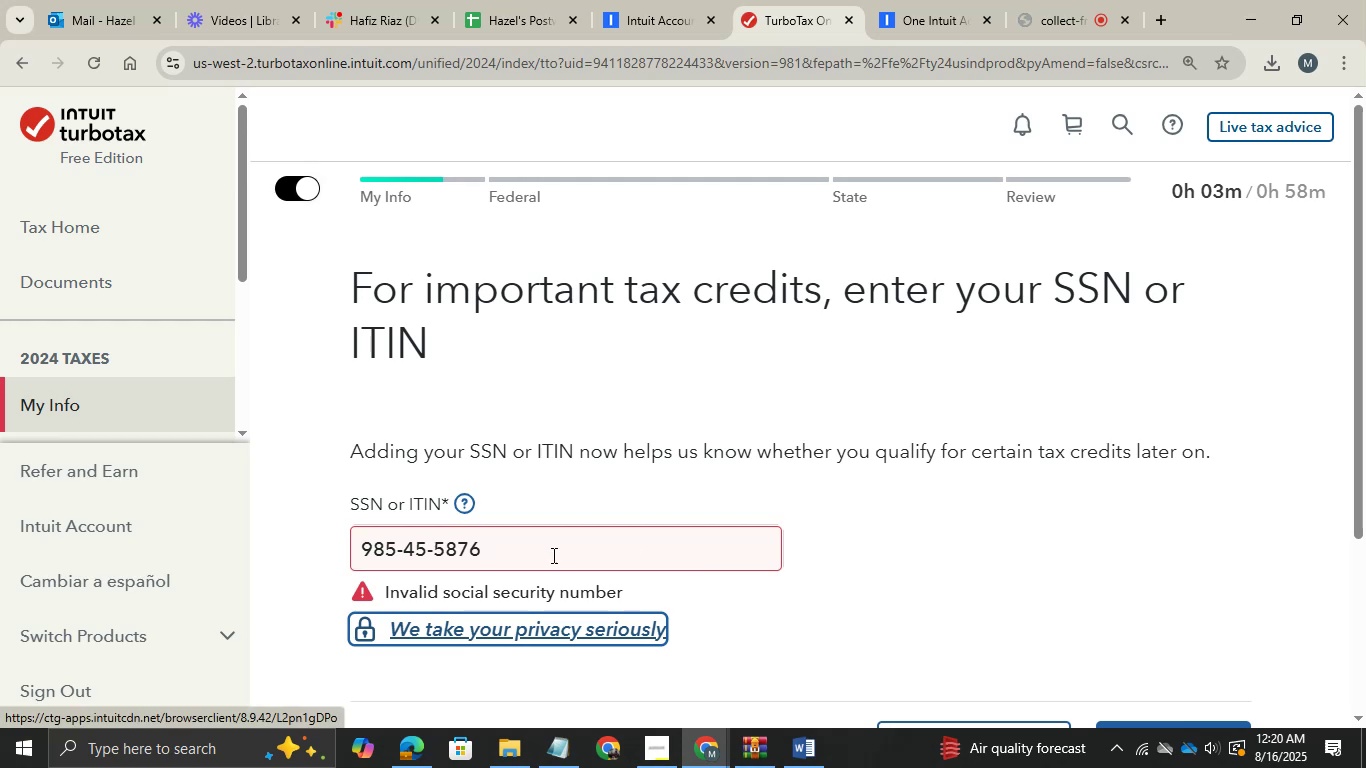 
left_click([545, 555])
 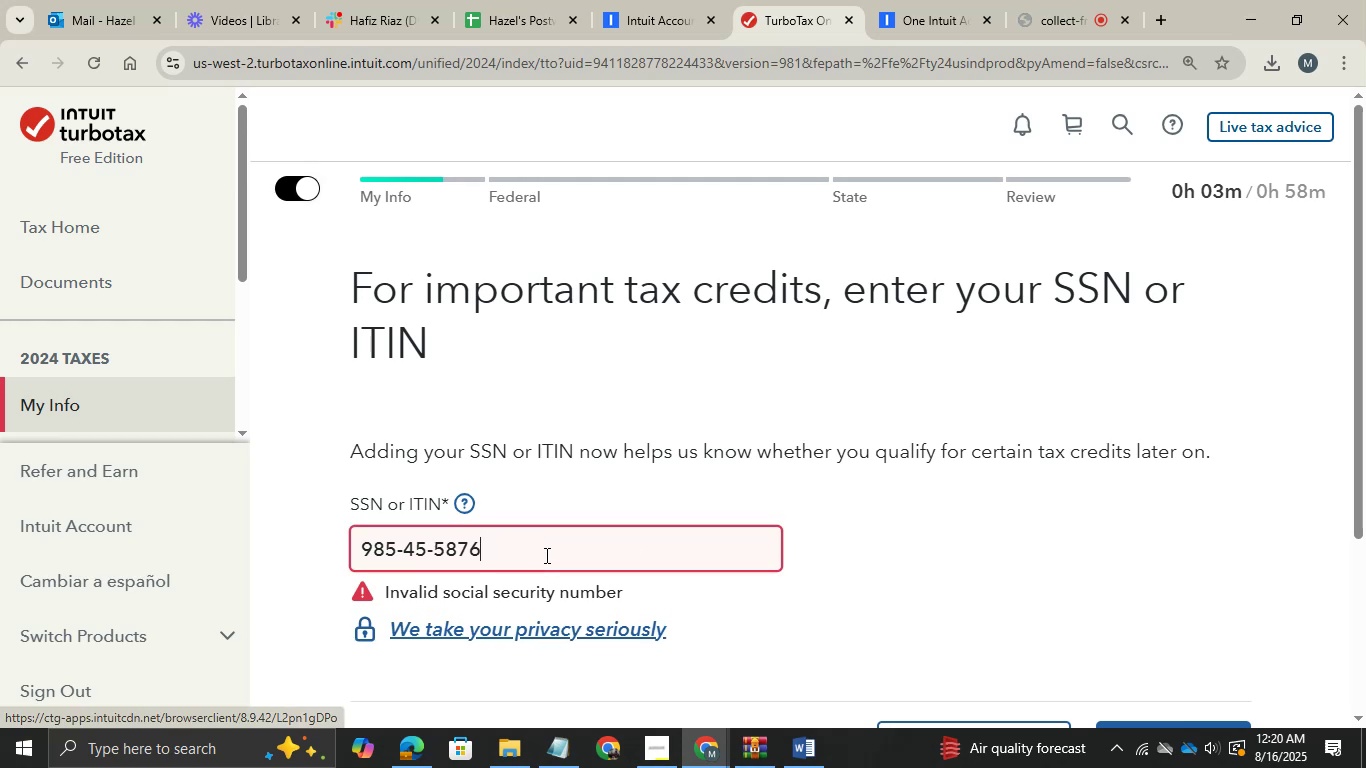 
double_click([545, 555])
 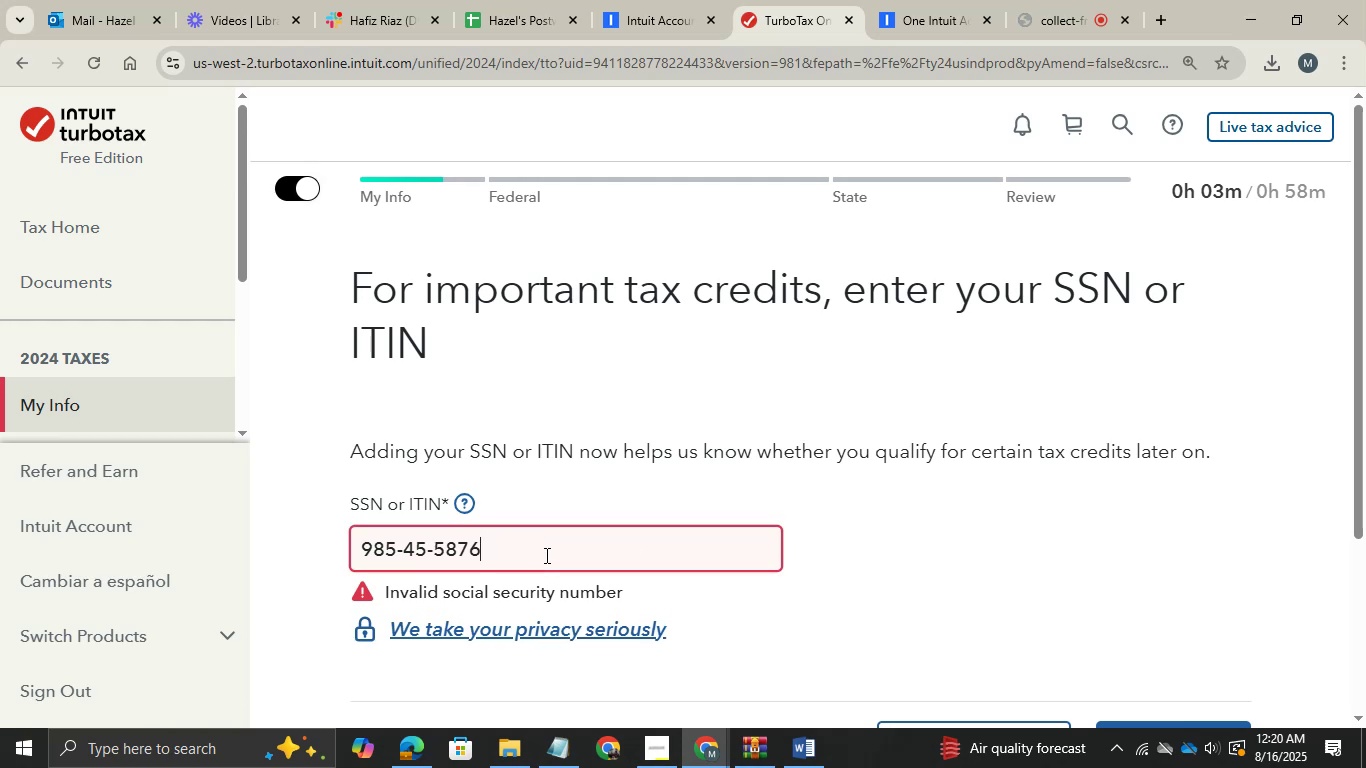 
triple_click([545, 555])
 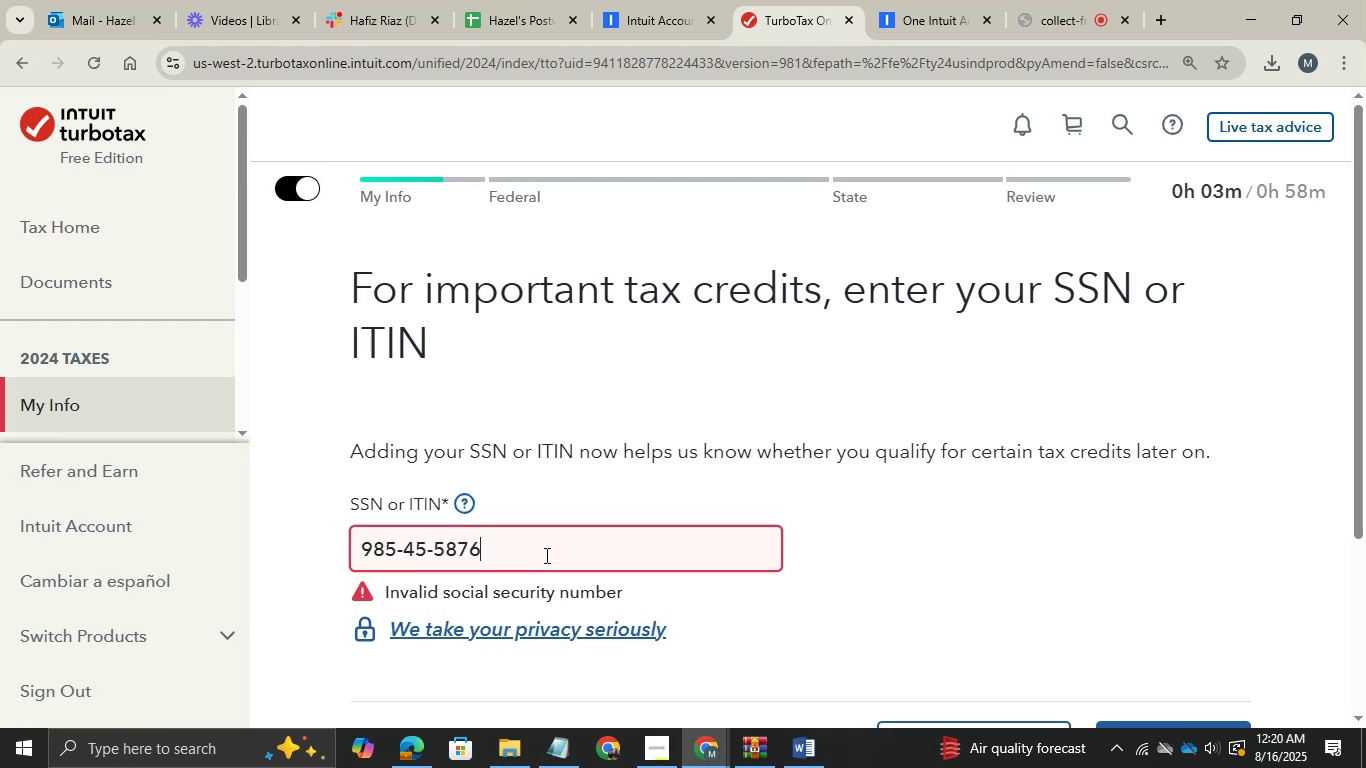 
triple_click([545, 555])
 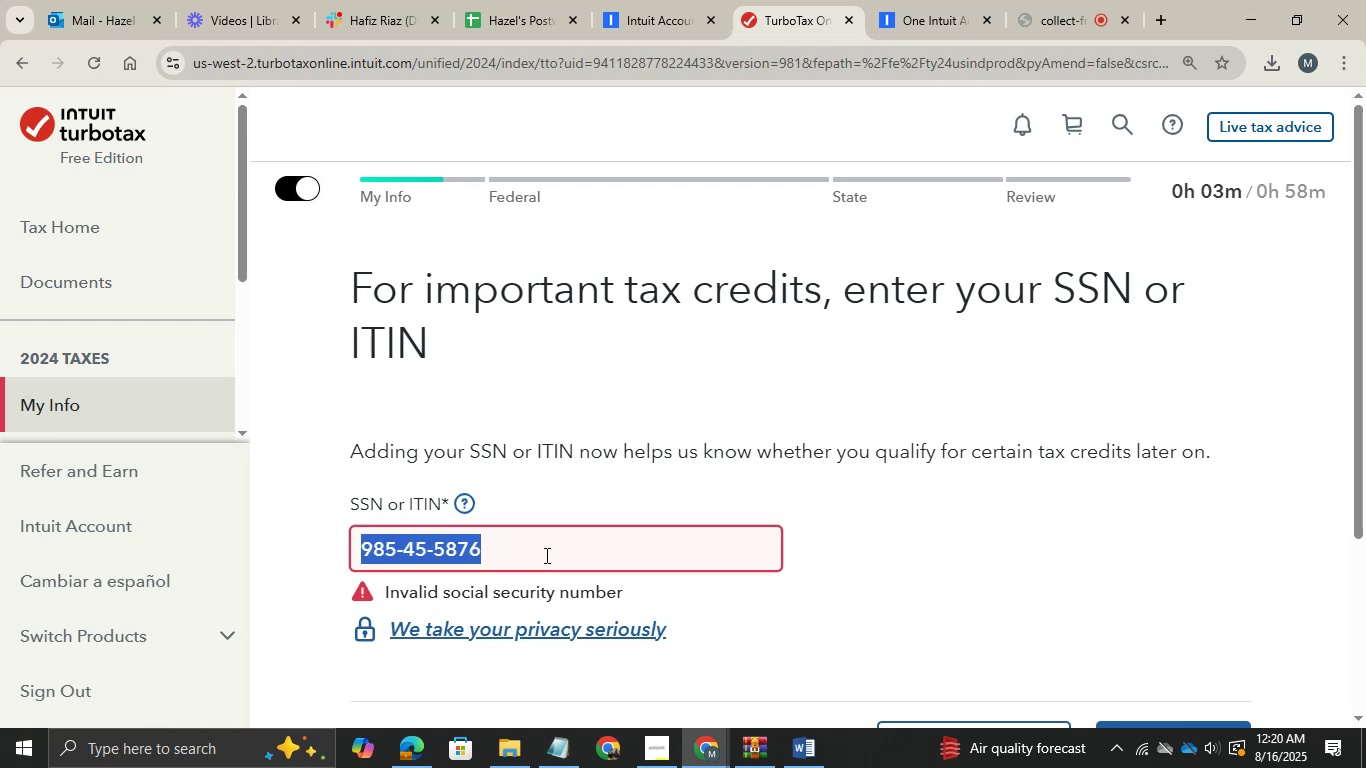 
triple_click([545, 555])
 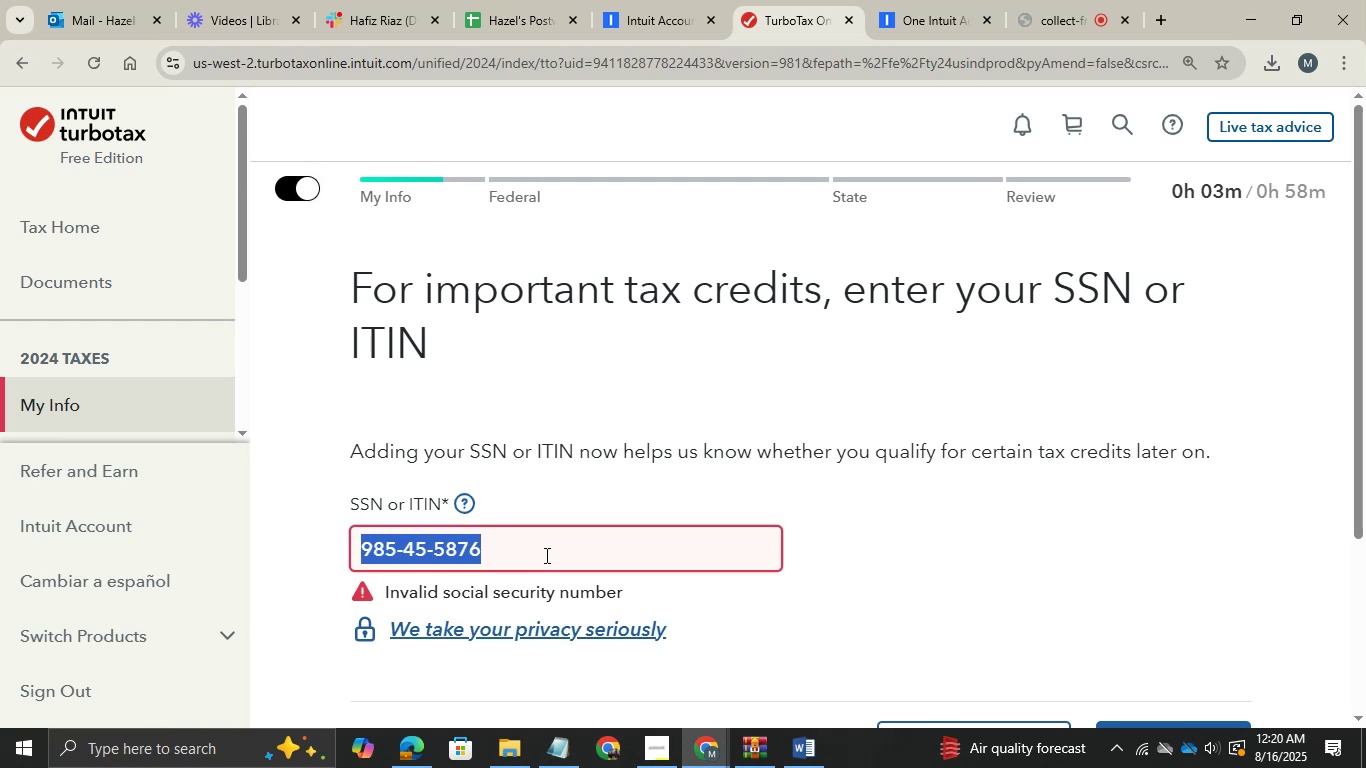 
type(323356597)
key(Tab)
 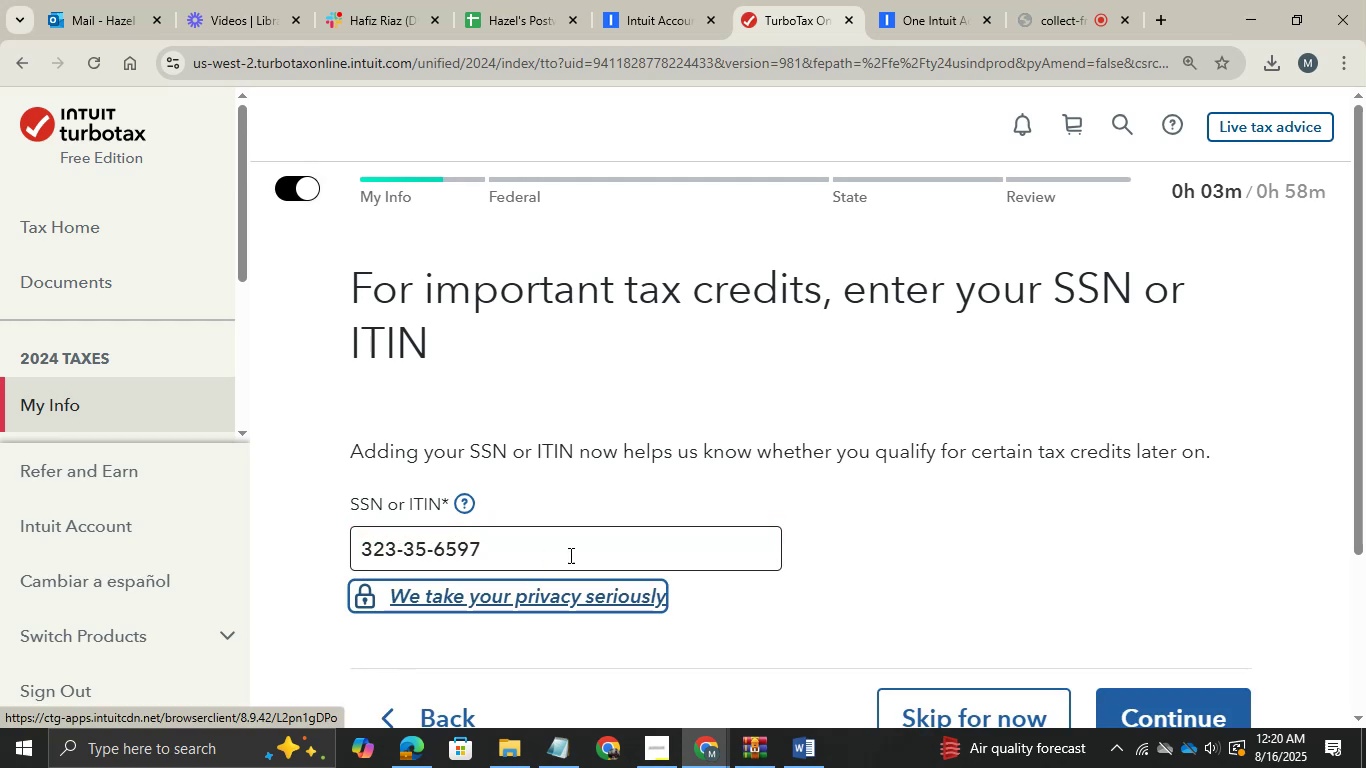 
scroll: coordinate [893, 610], scroll_direction: down, amount: 1.0
 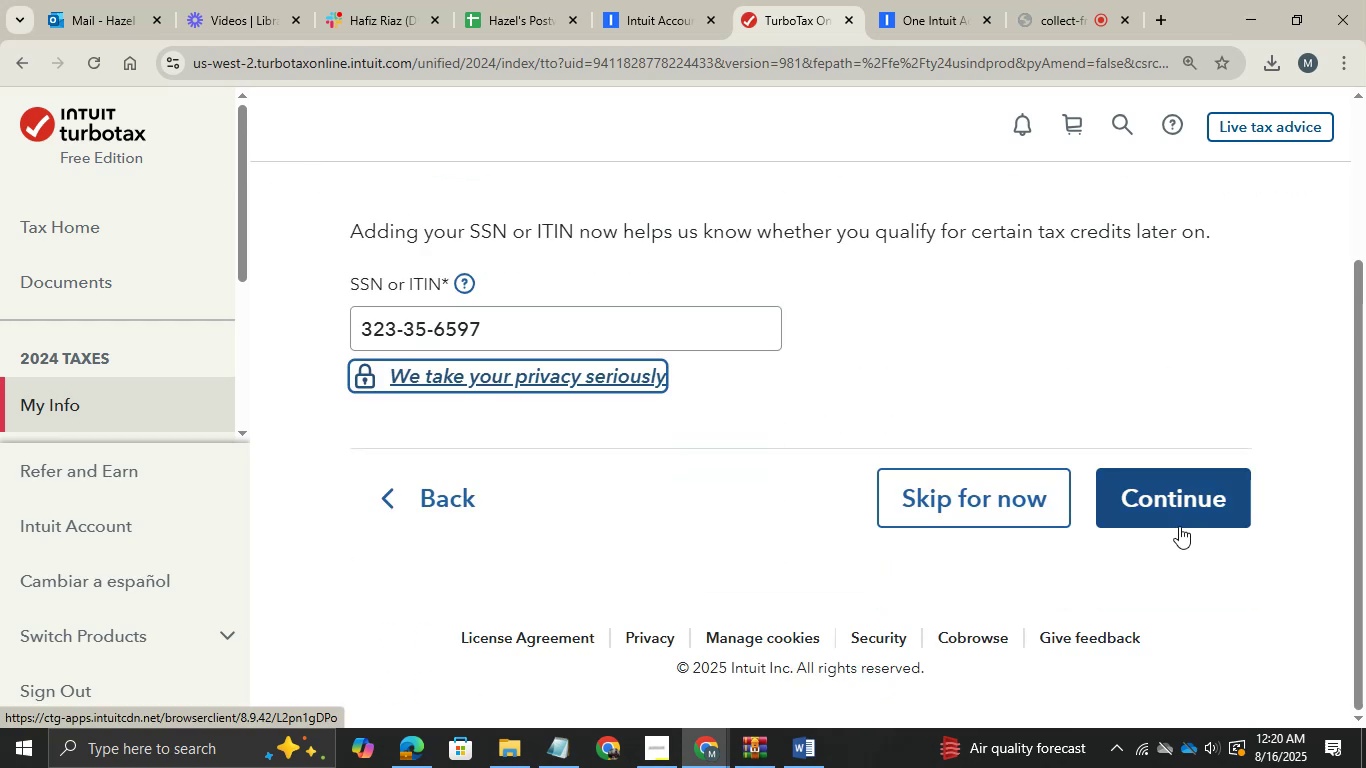 
left_click([1179, 526])
 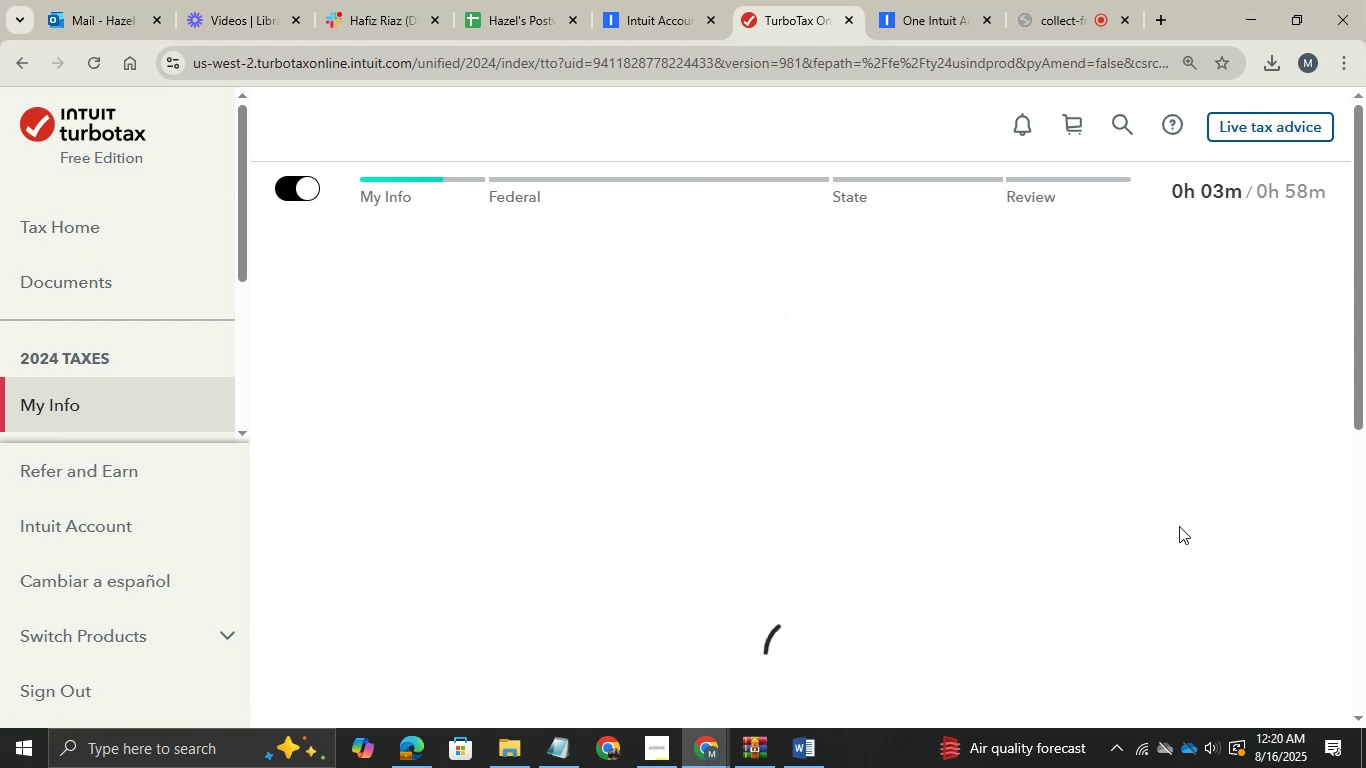 
left_click([1179, 526])
 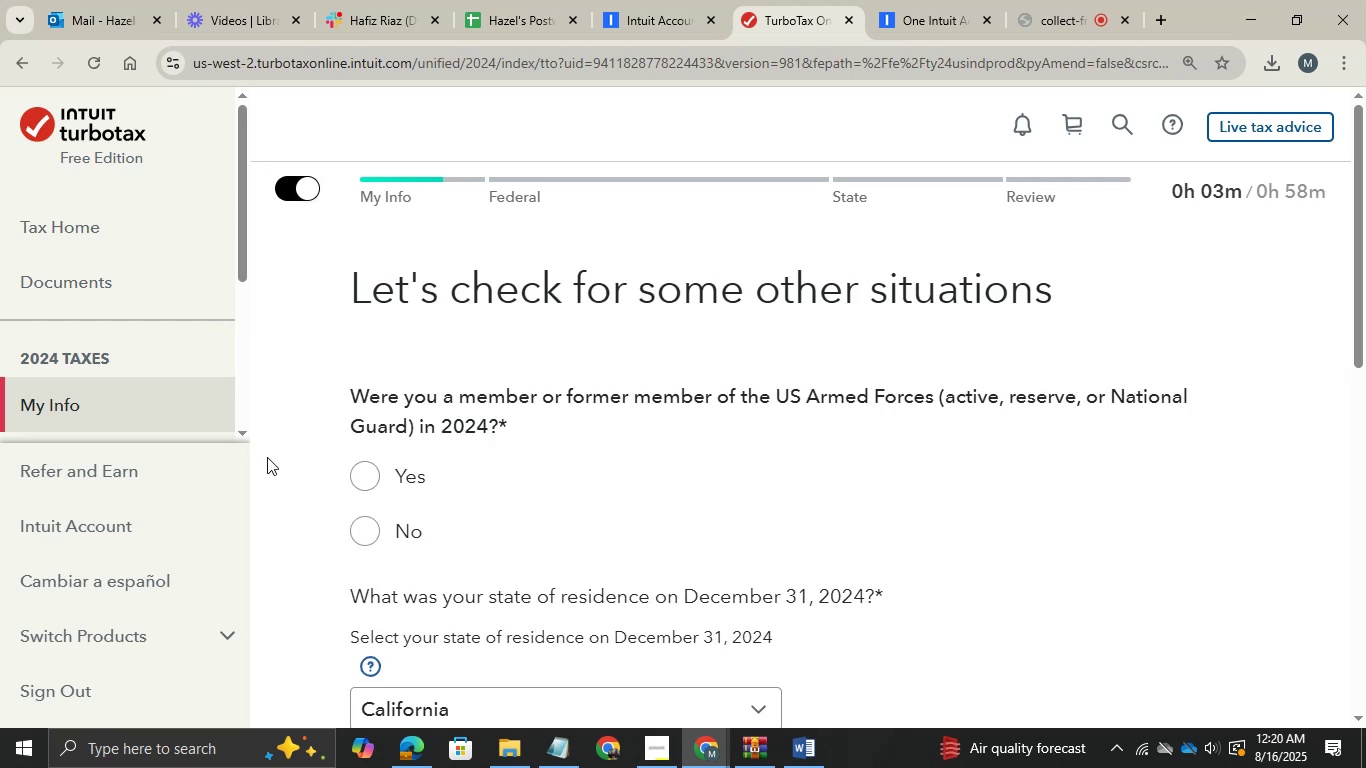 
left_click([359, 533])
 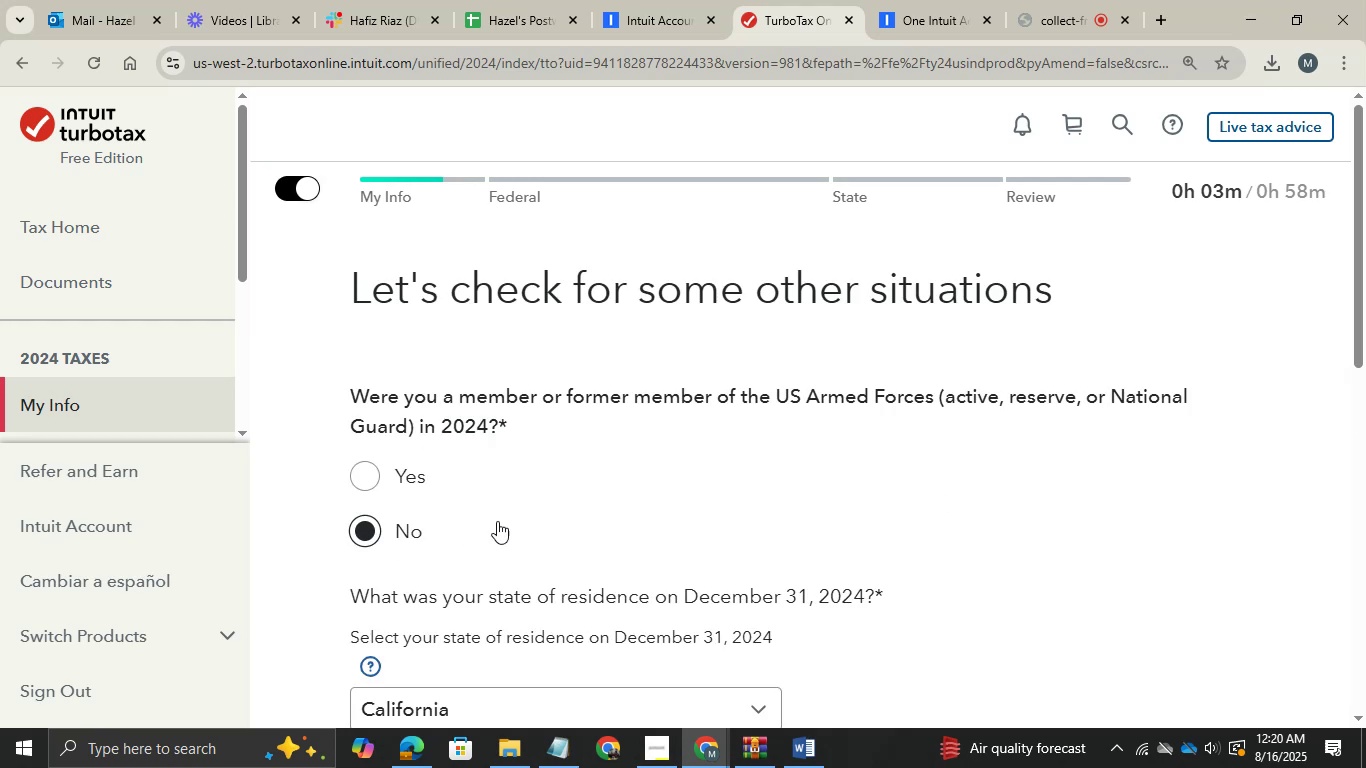 
scroll: coordinate [515, 520], scroll_direction: down, amount: 7.0
 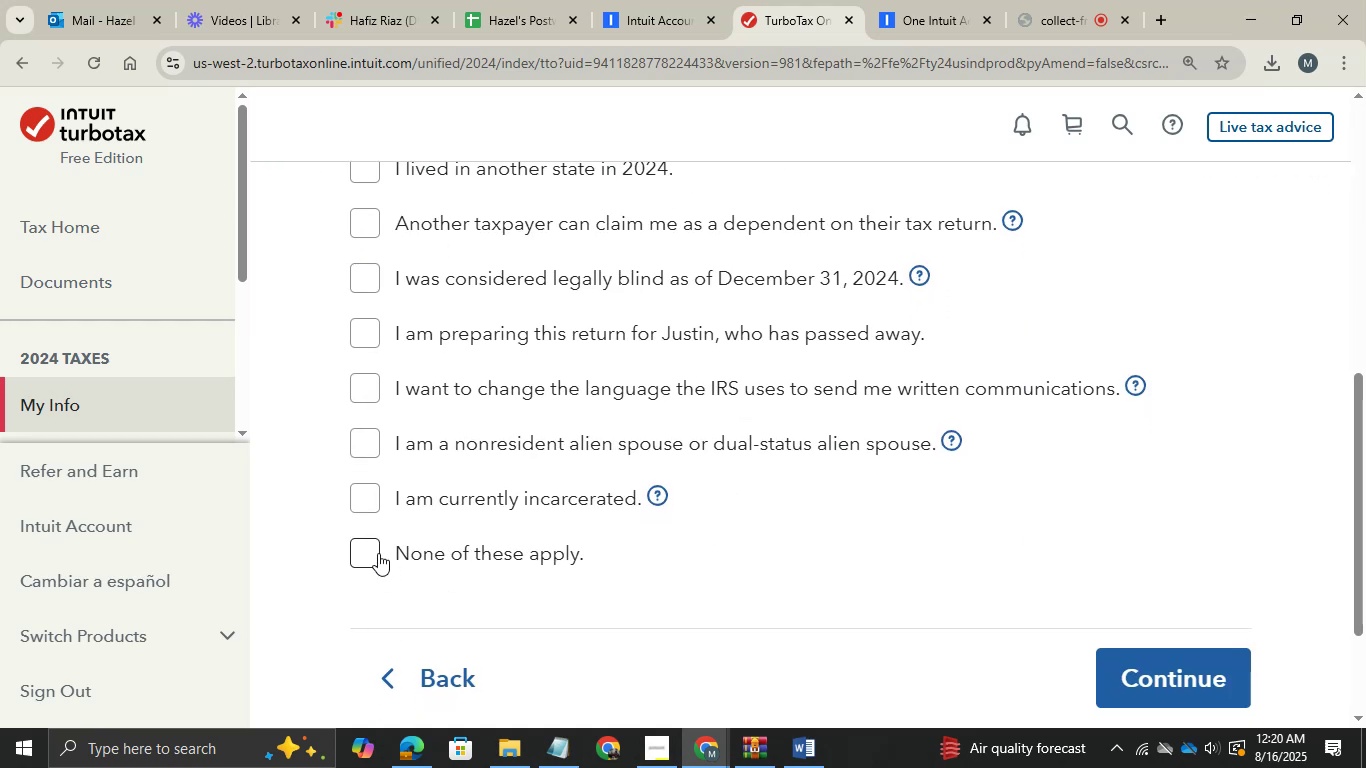 
left_click([378, 553])
 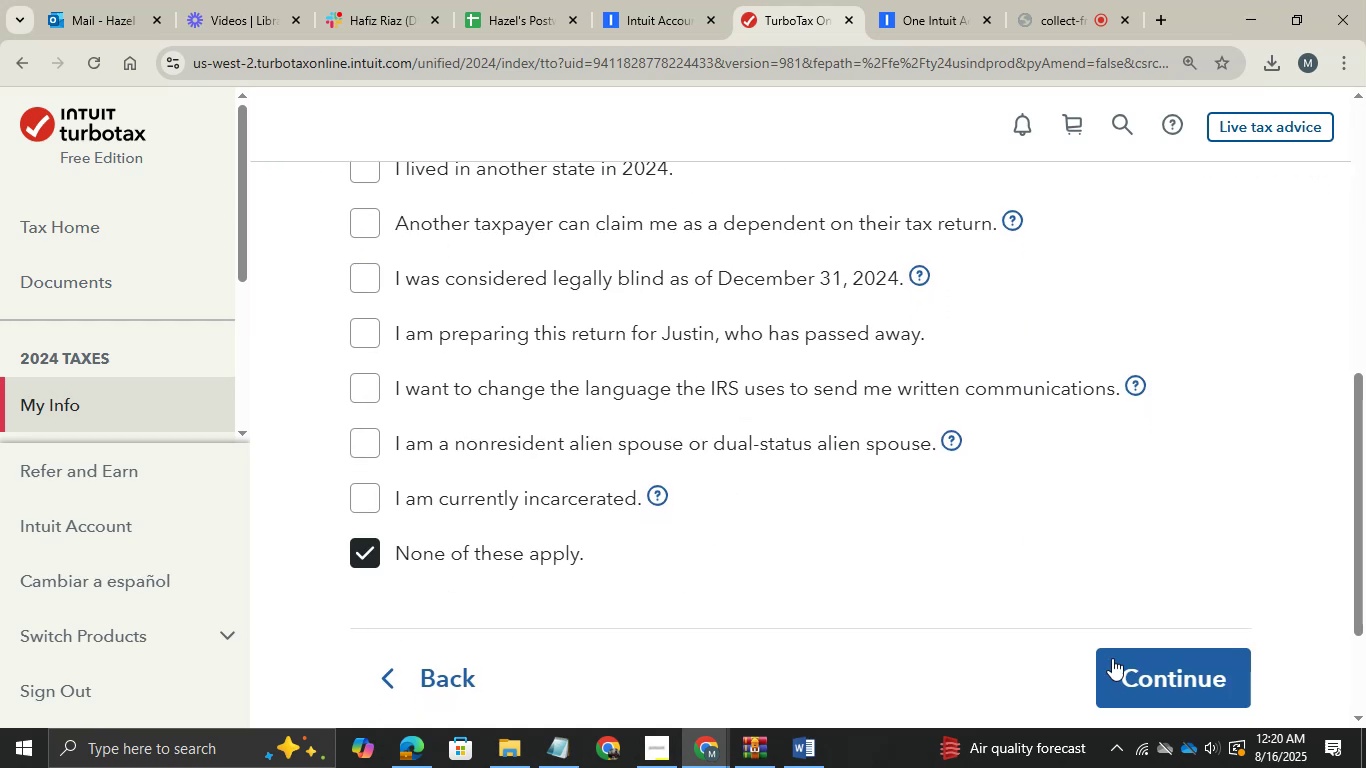 
left_click([1112, 658])
 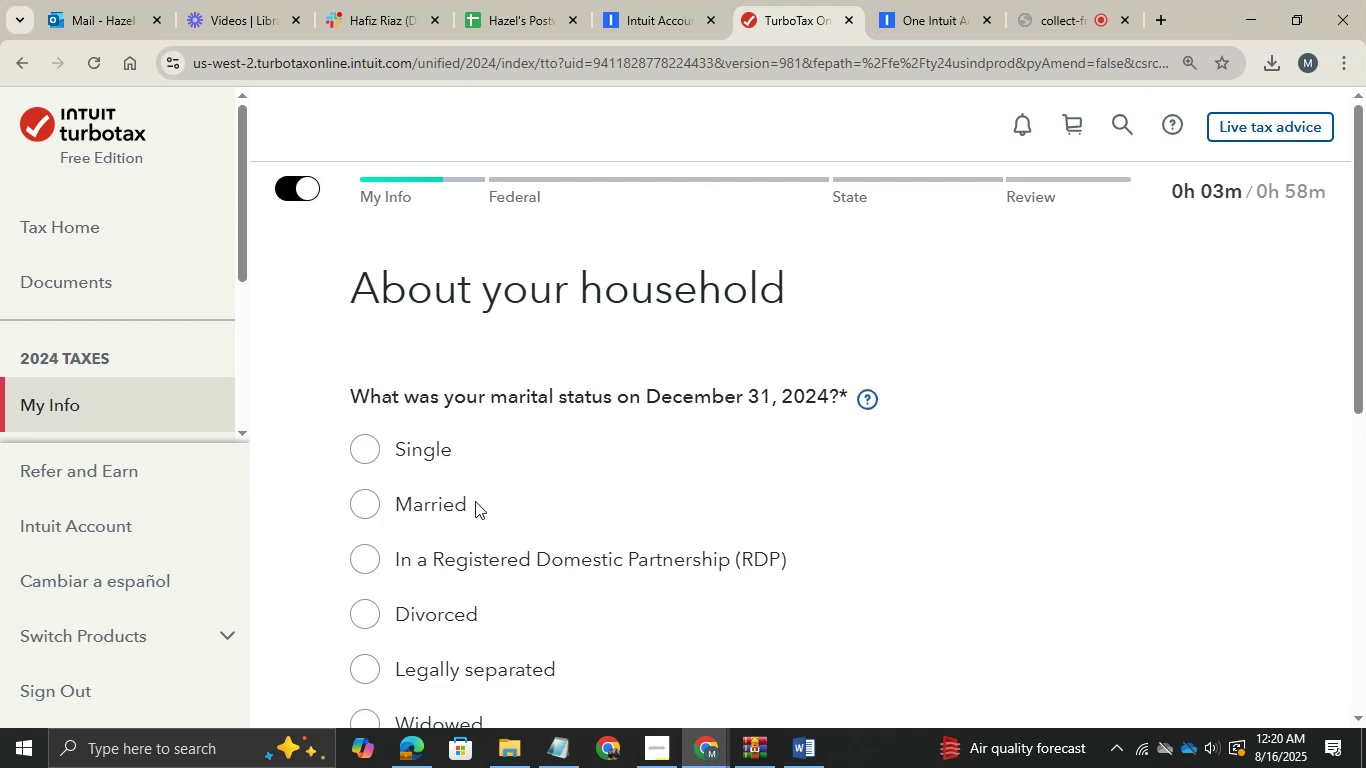 
left_click([369, 458])
 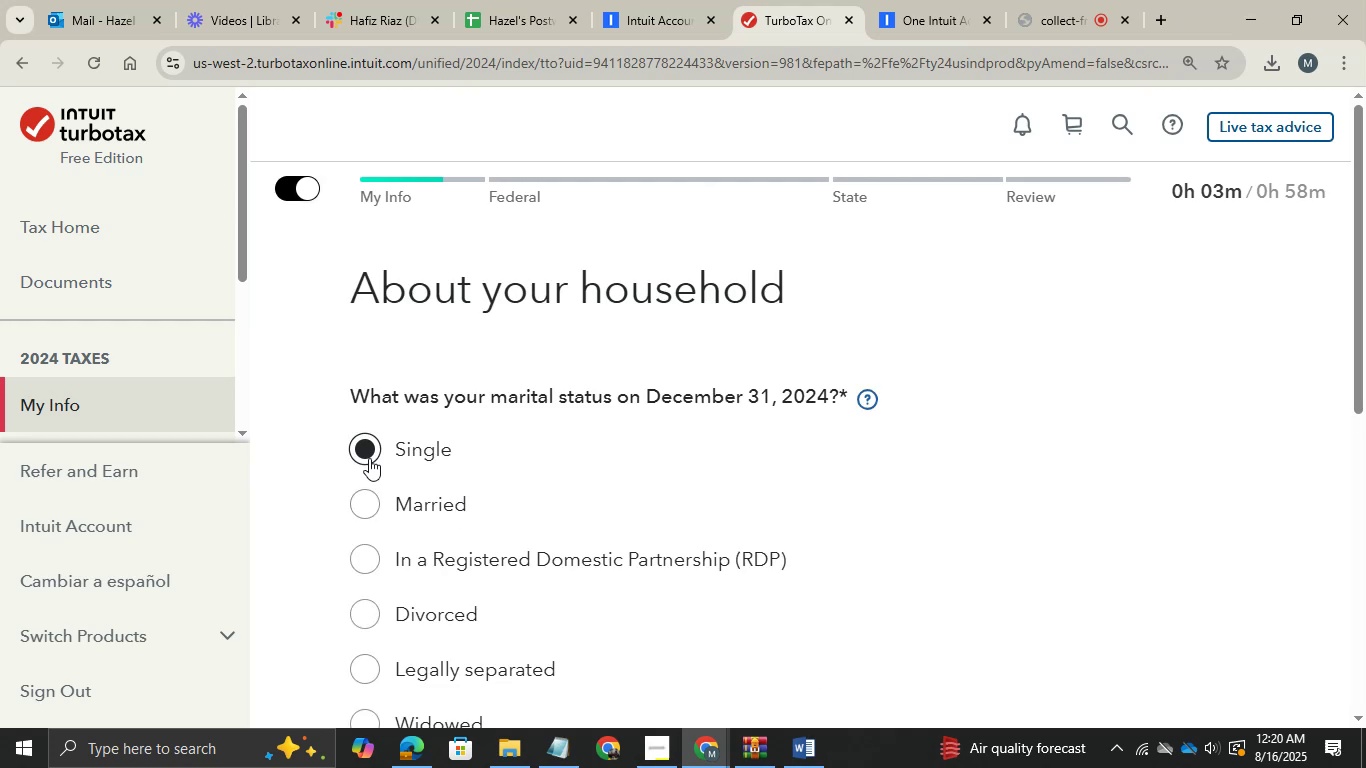 
key(Alt+AltLeft)
 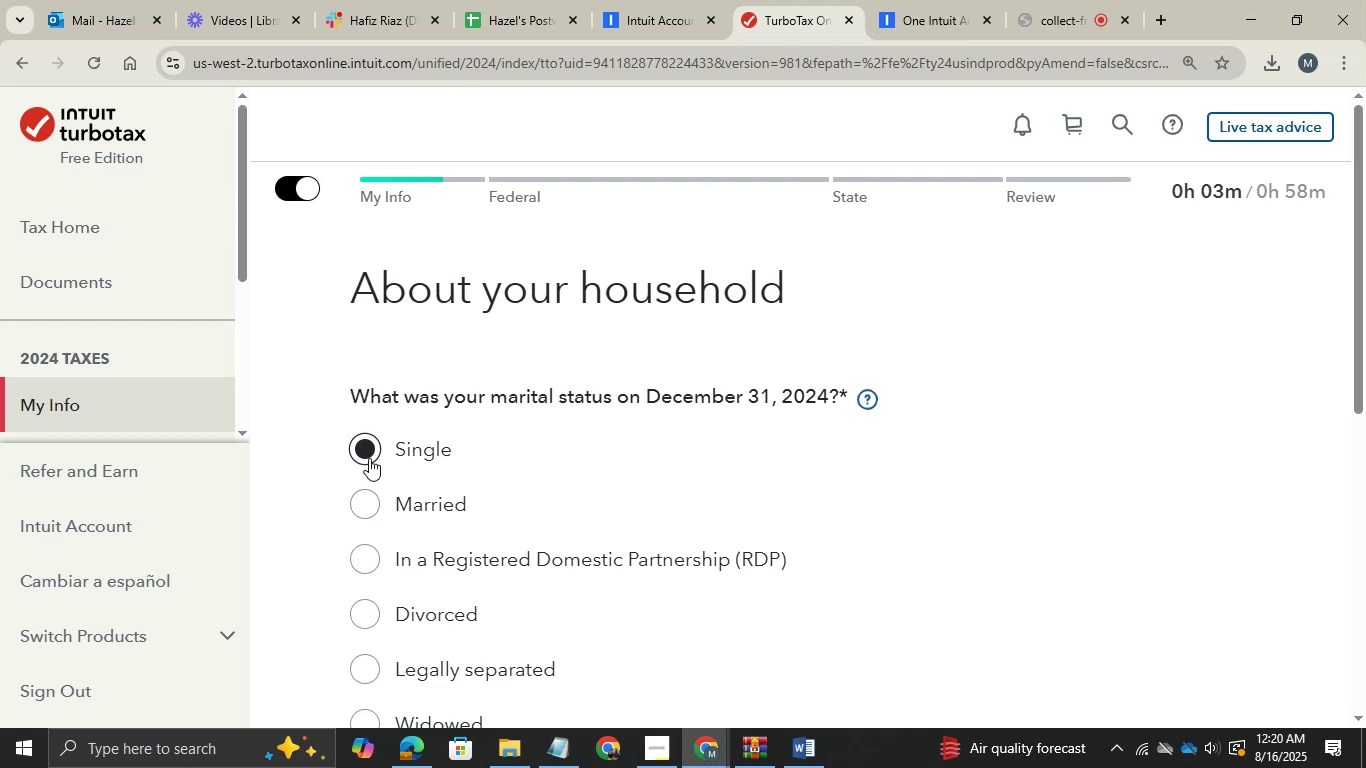 
key(Alt+Tab)
 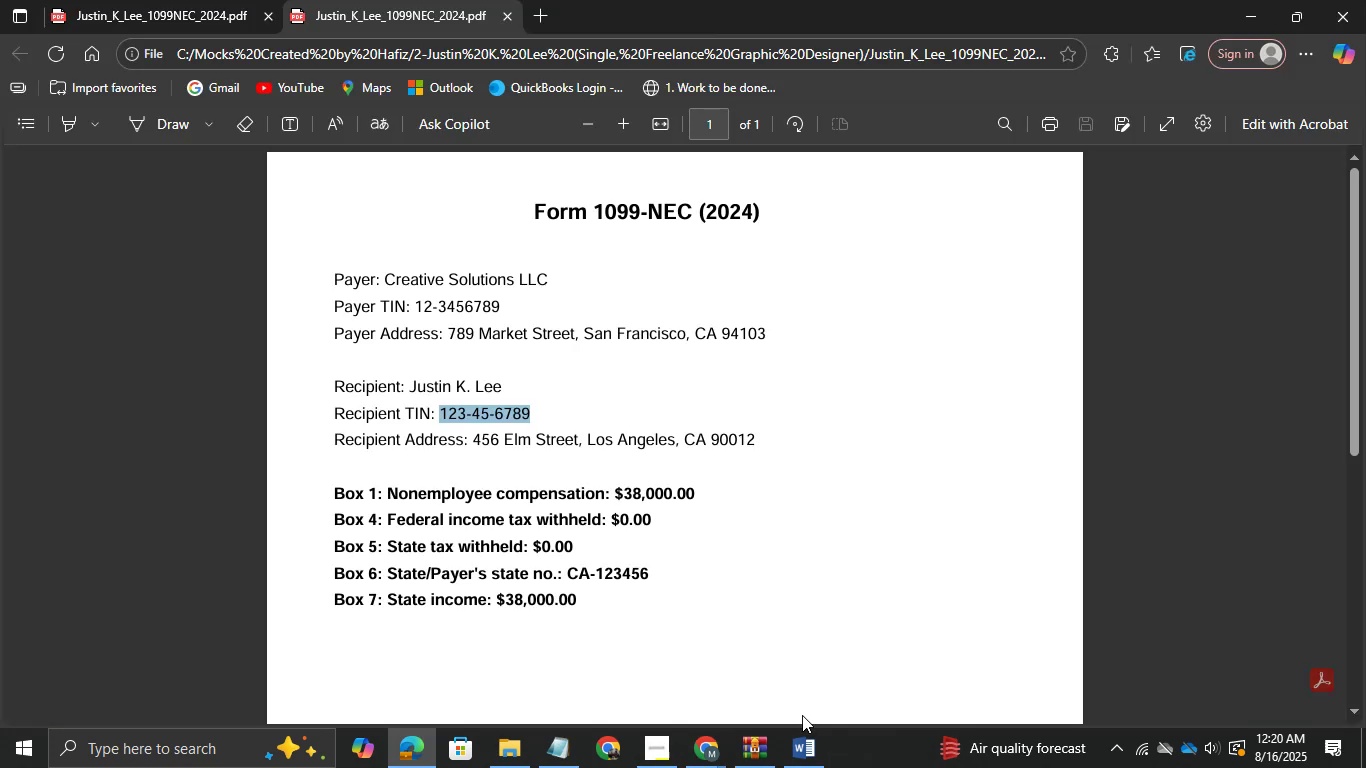 
left_click([805, 756])
 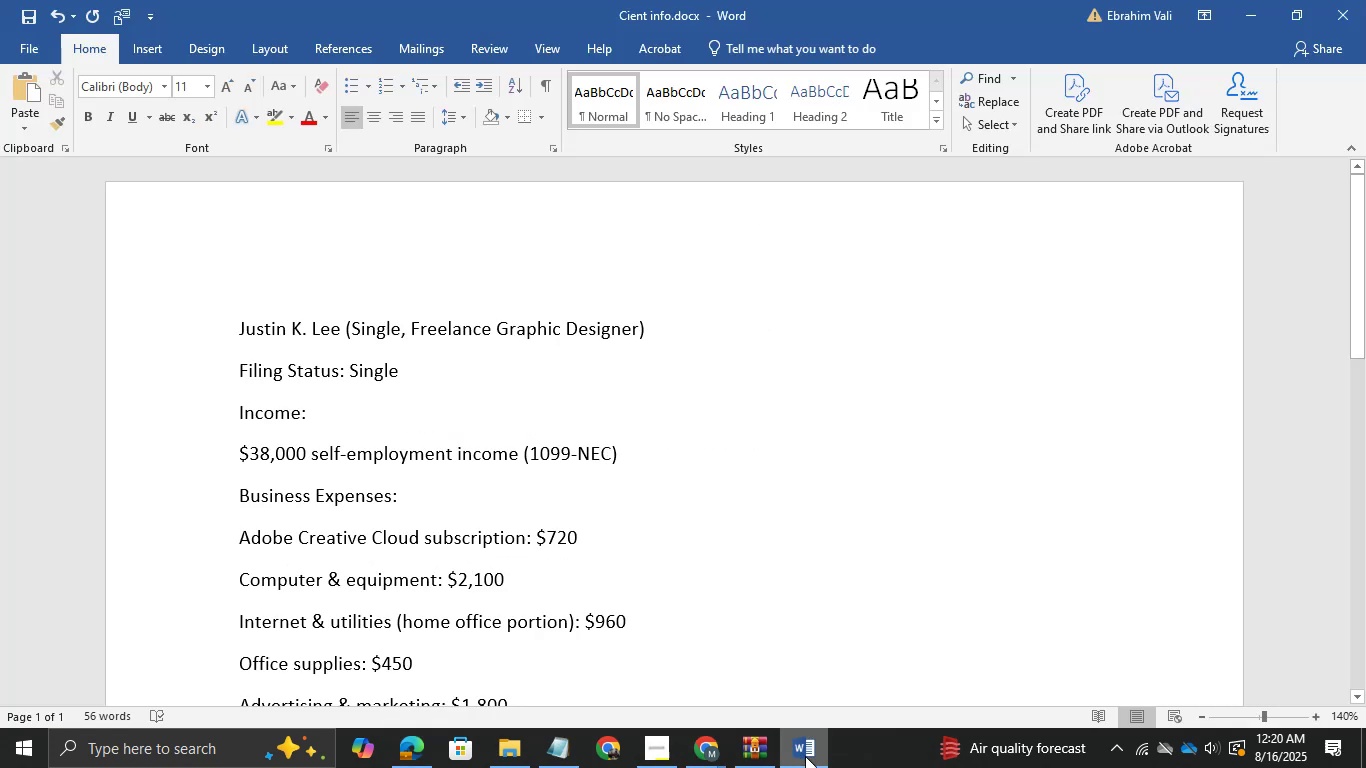 
left_click([805, 756])
 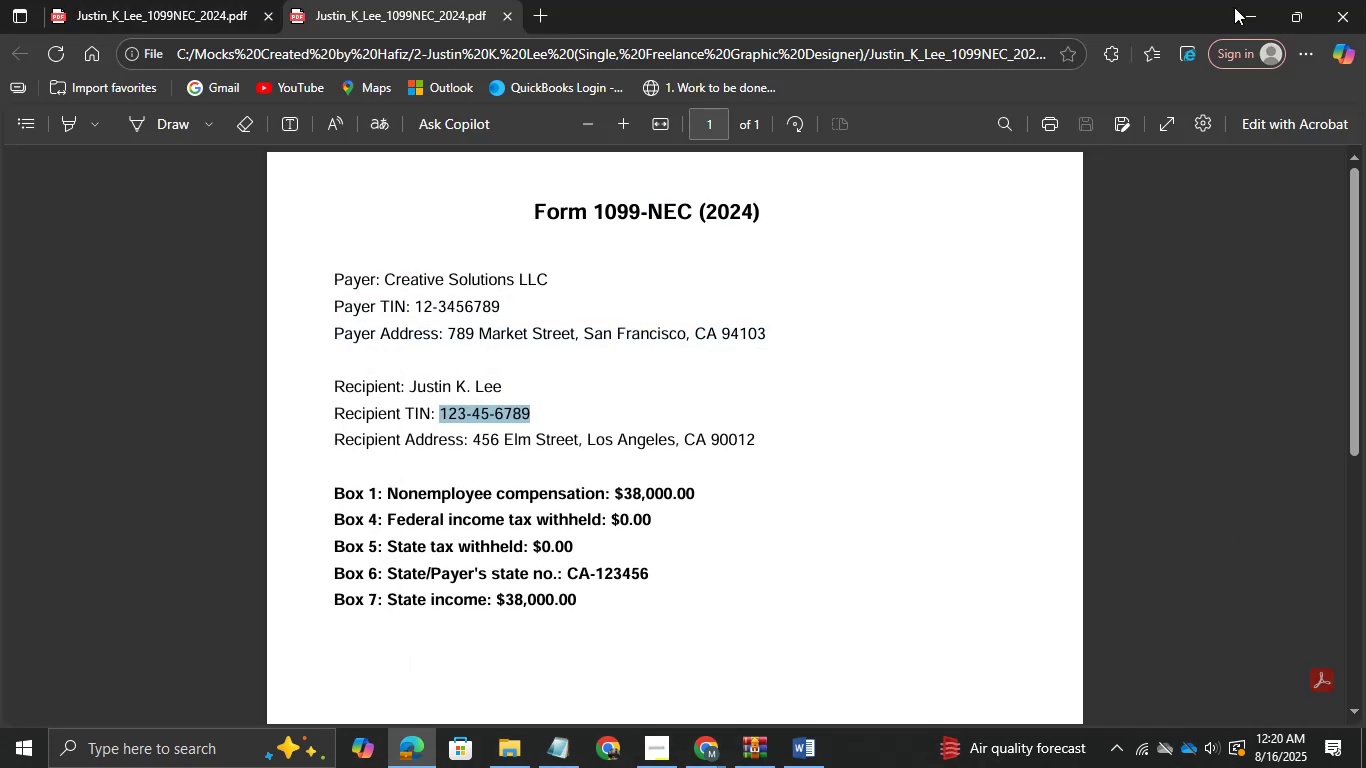 
left_click([1246, 0])
 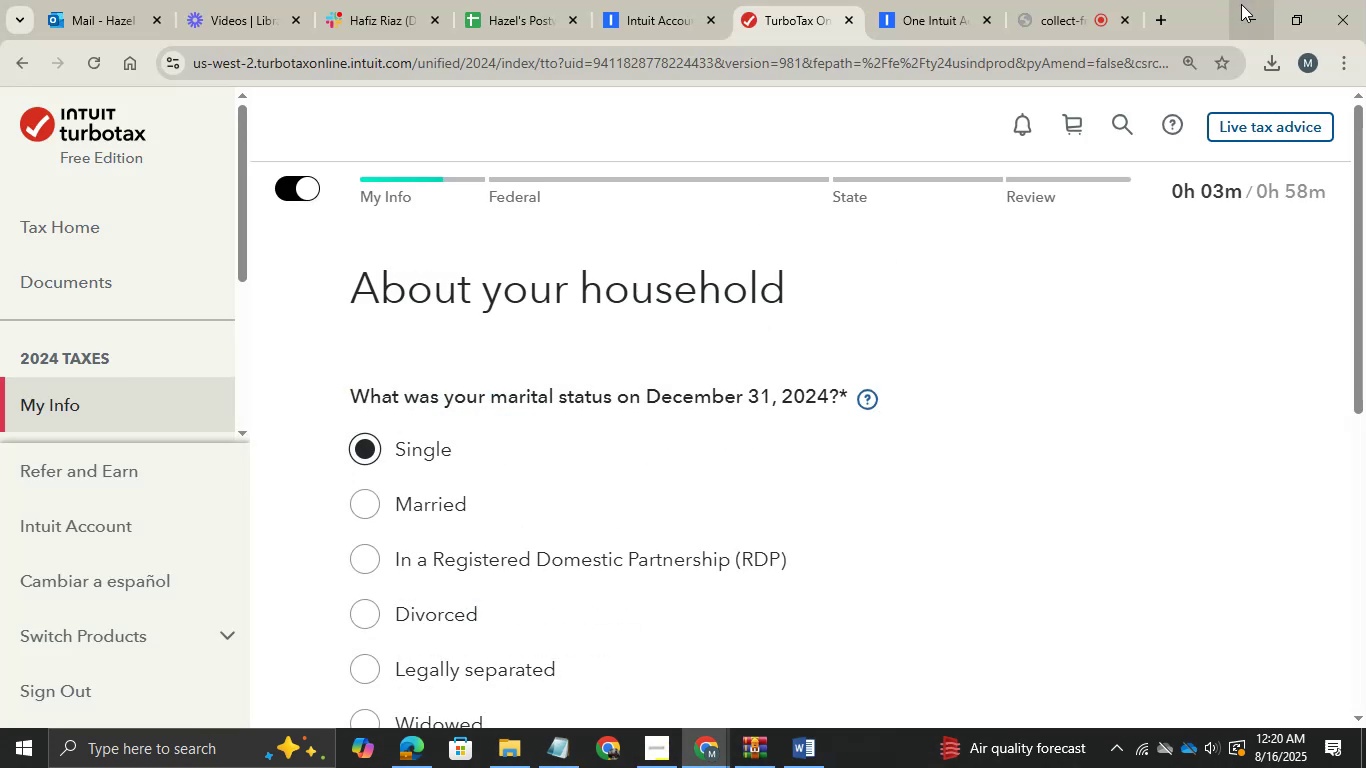 
scroll: coordinate [617, 463], scroll_direction: down, amount: 9.0
 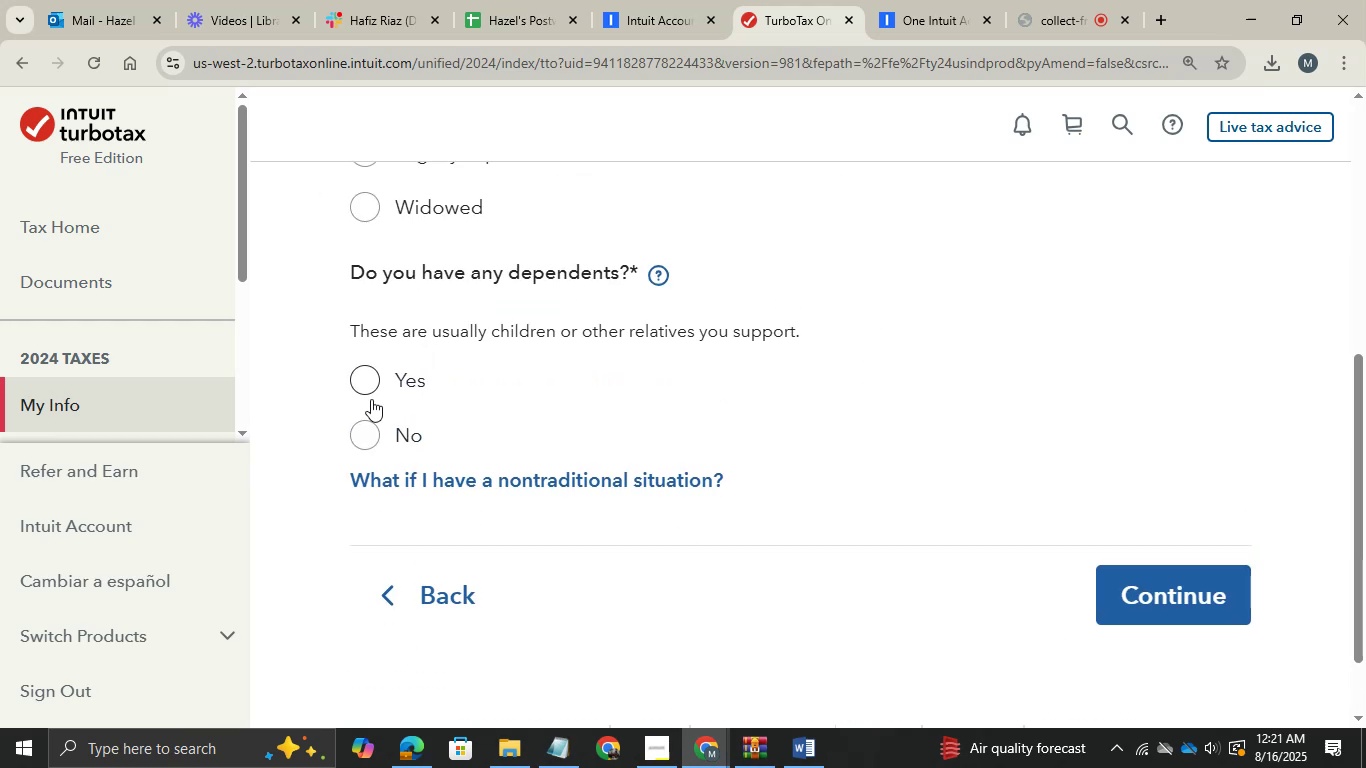 
key(Alt+AltLeft)
 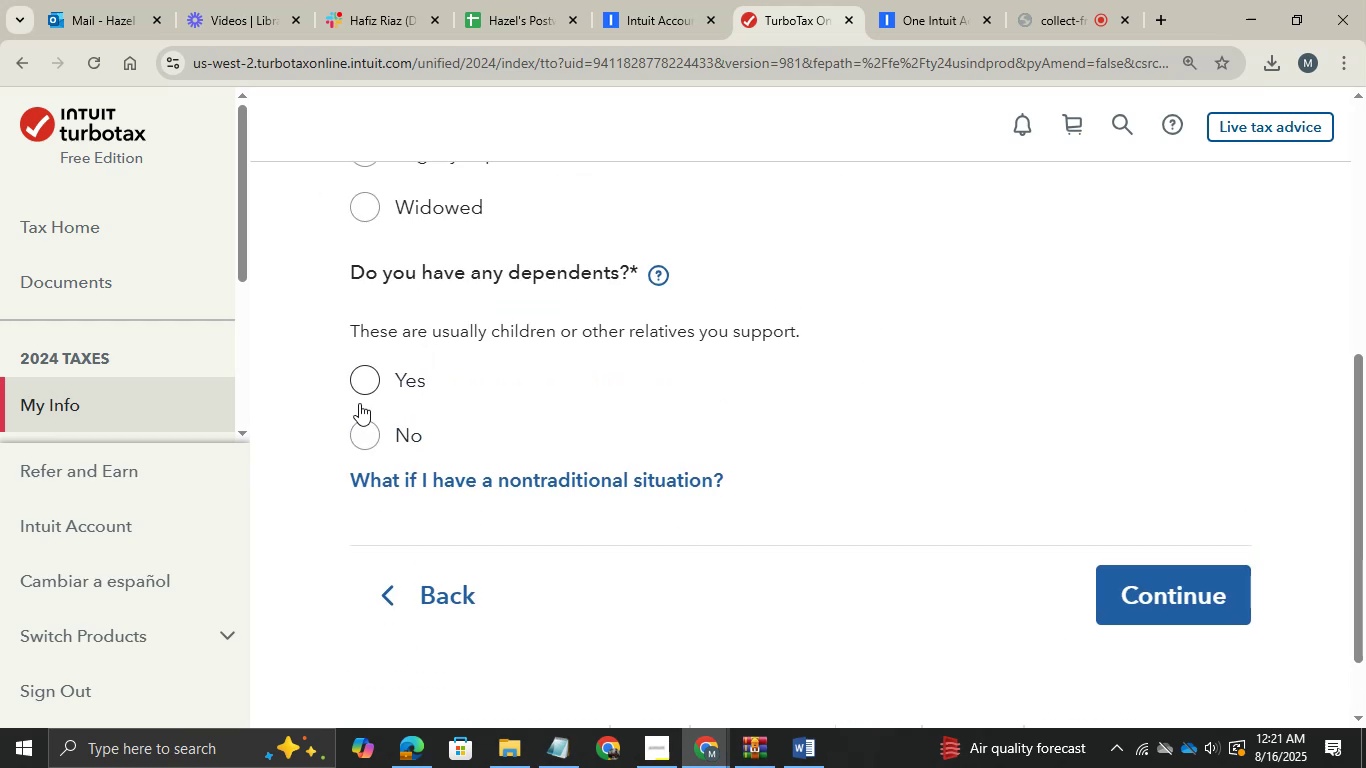 
key(Alt+Tab)
 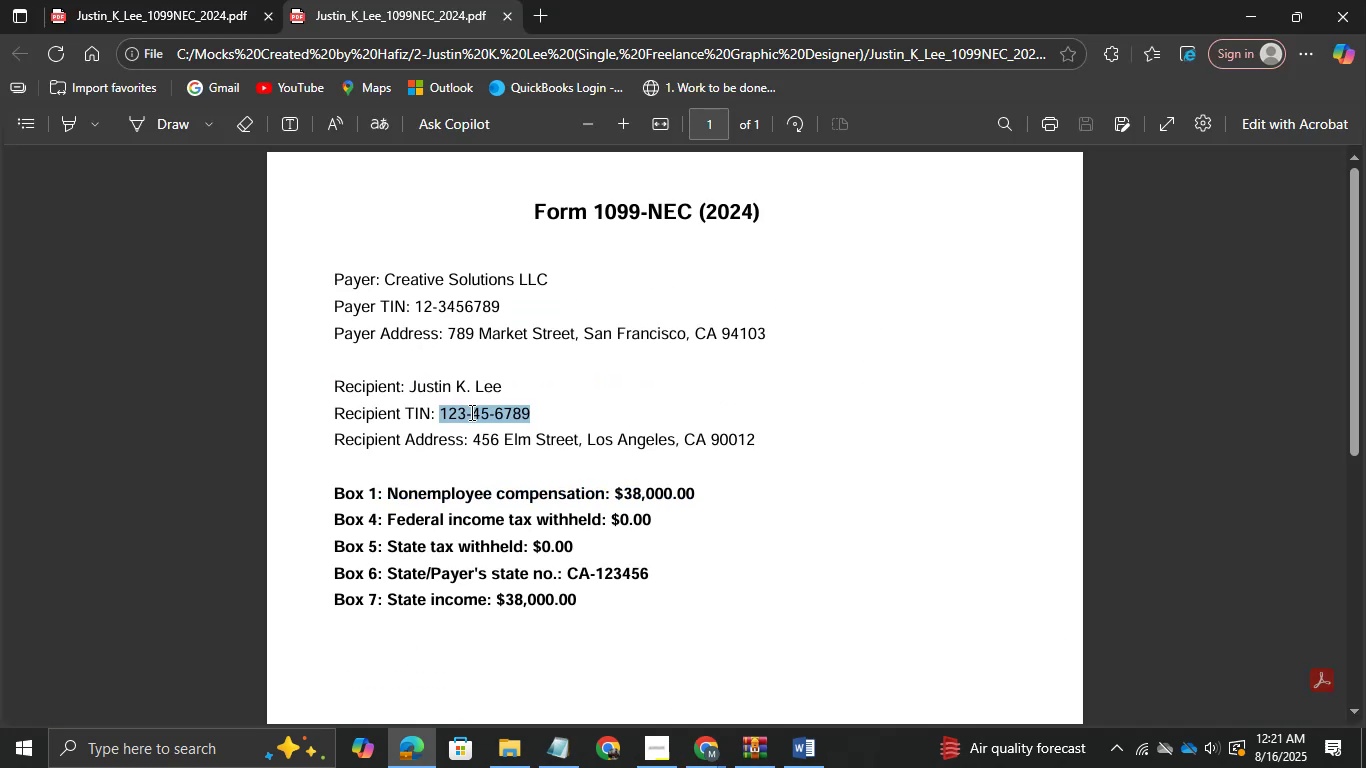 
key(Alt+AltLeft)
 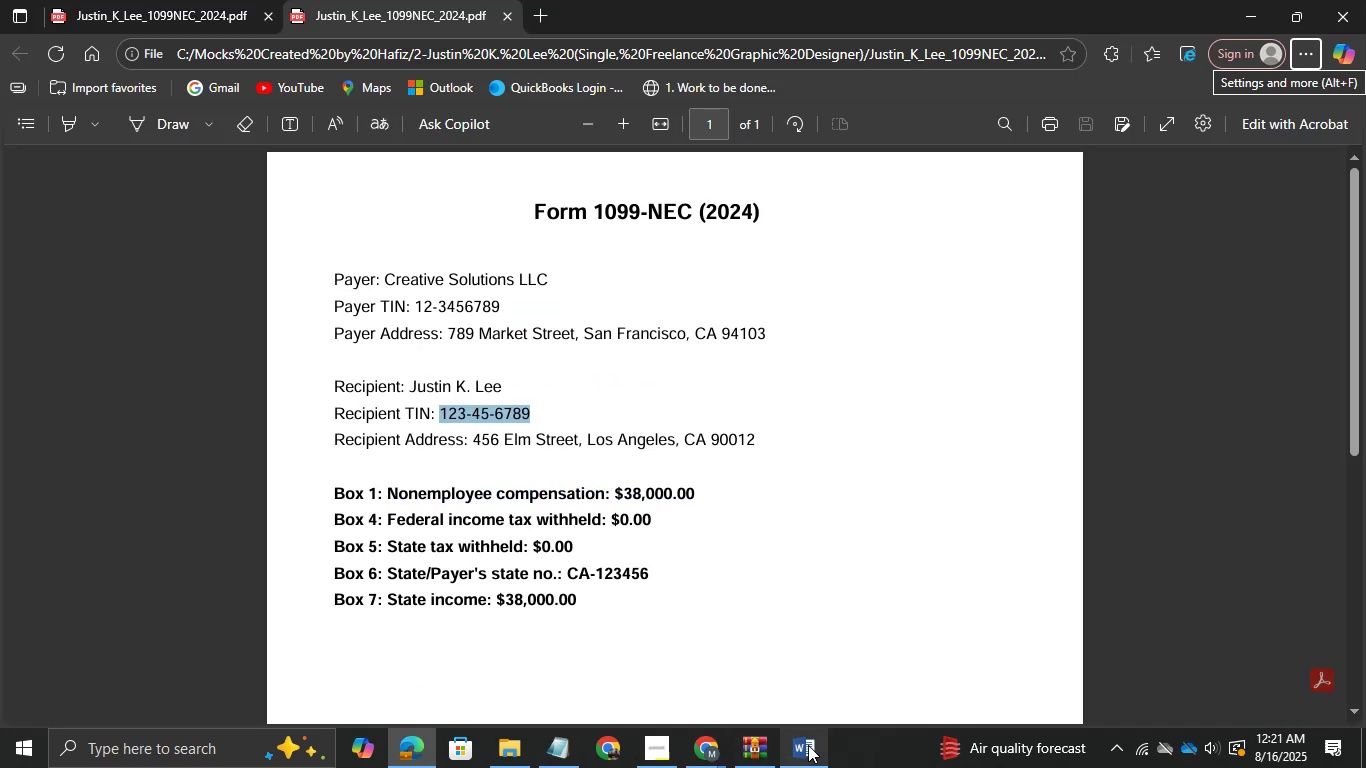 
left_click([808, 745])
 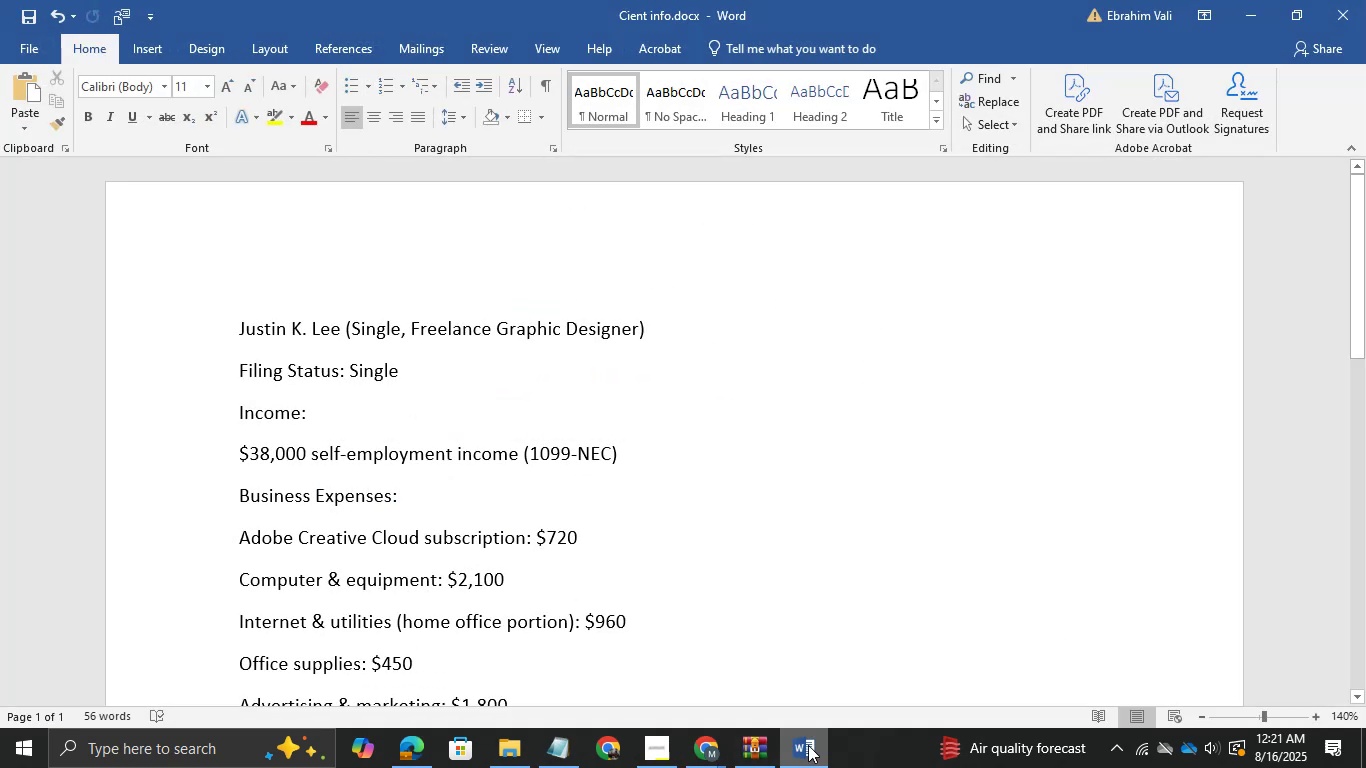 
scroll: coordinate [808, 745], scroll_direction: down, amount: 4.0
 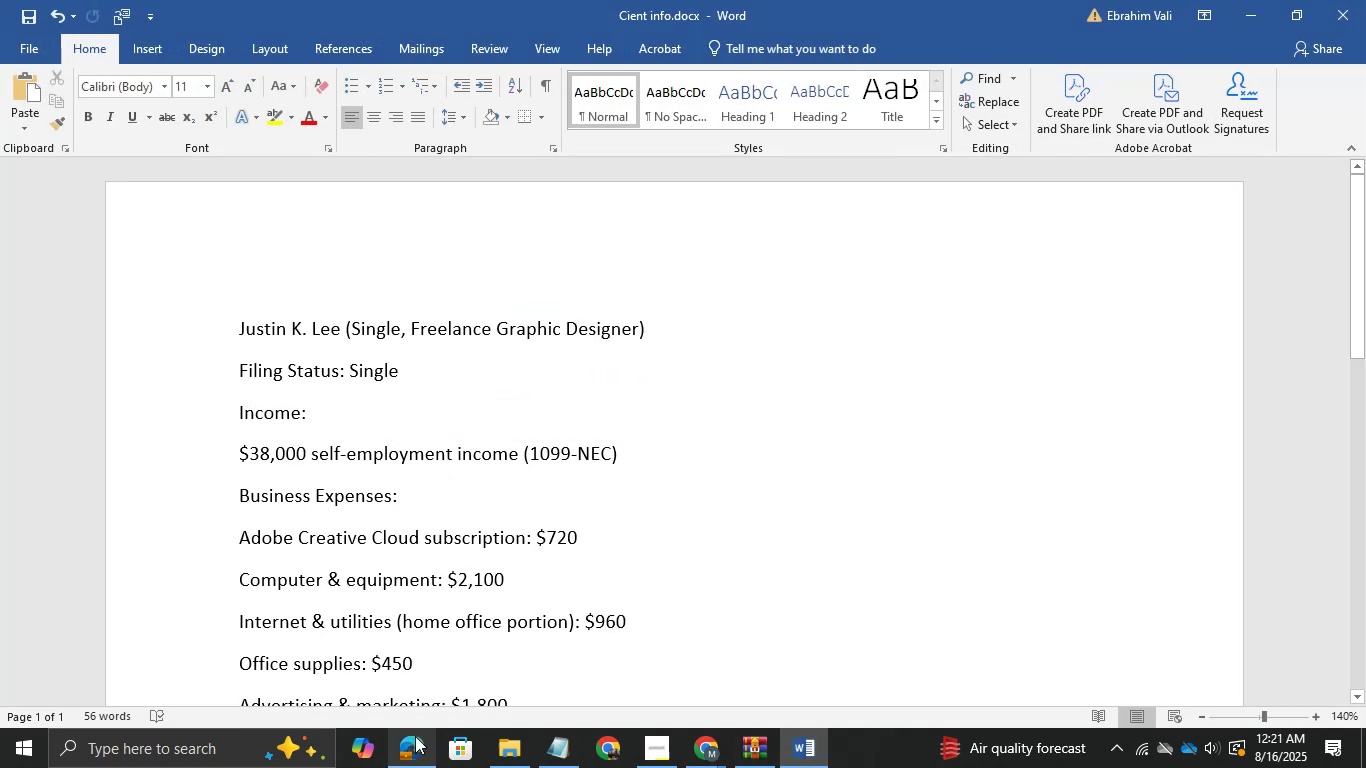 
left_click([415, 736])
 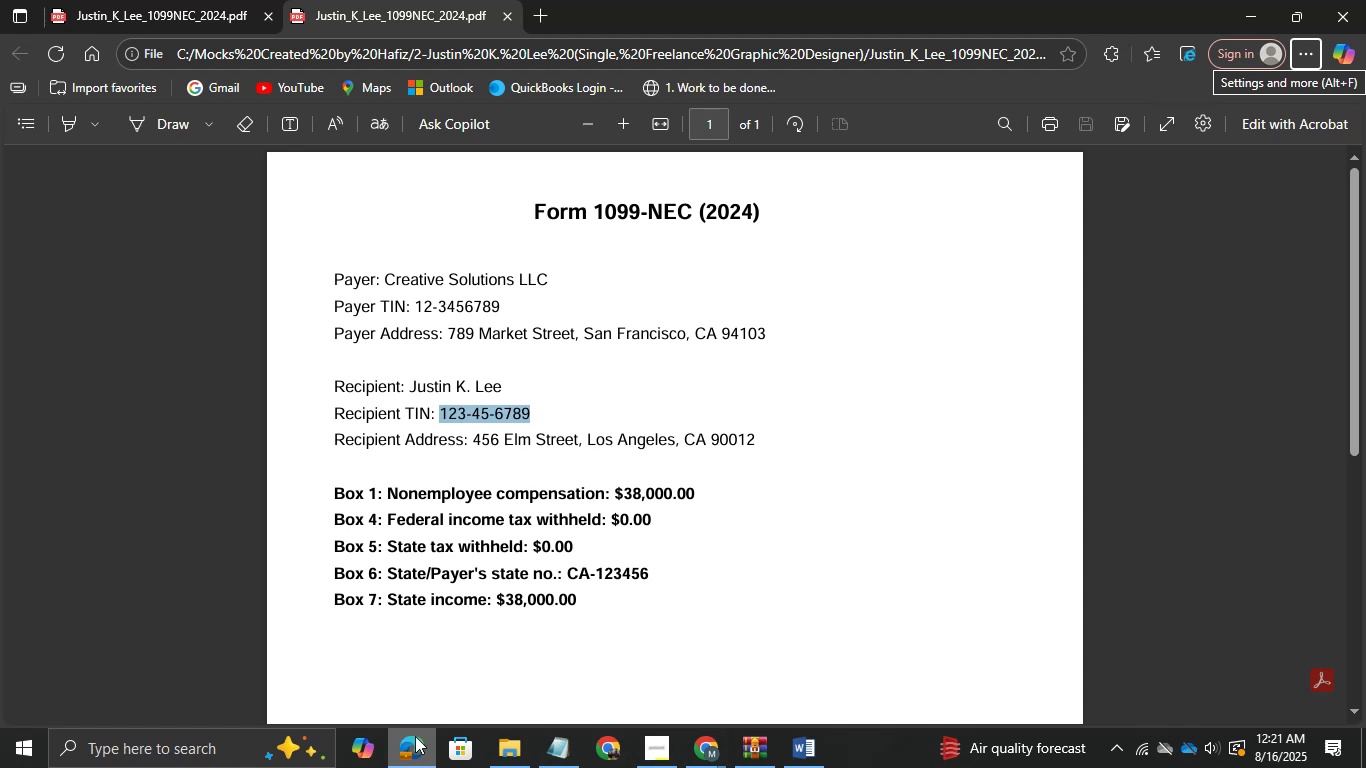 
left_click([415, 736])
 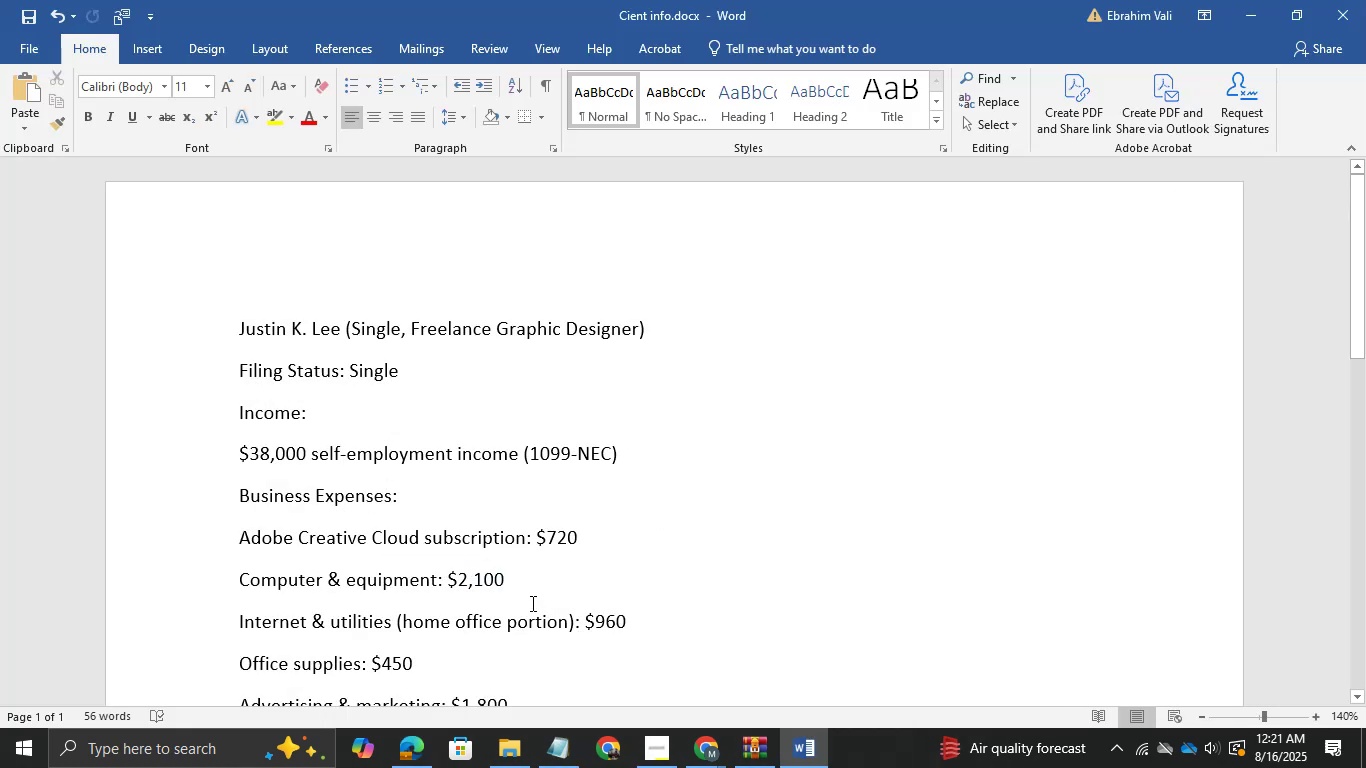 
scroll: coordinate [531, 603], scroll_direction: down, amount: 4.0
 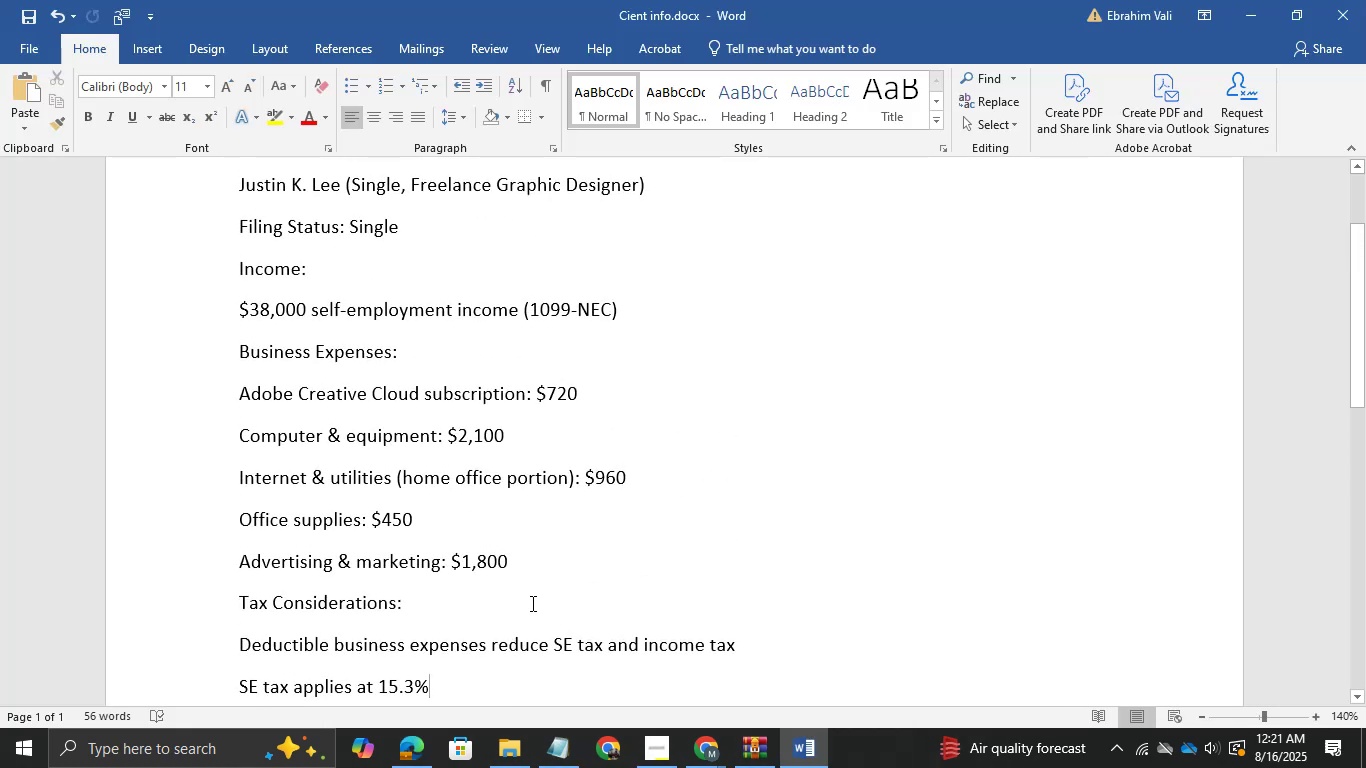 
scroll: coordinate [531, 603], scroll_direction: up, amount: 6.0
 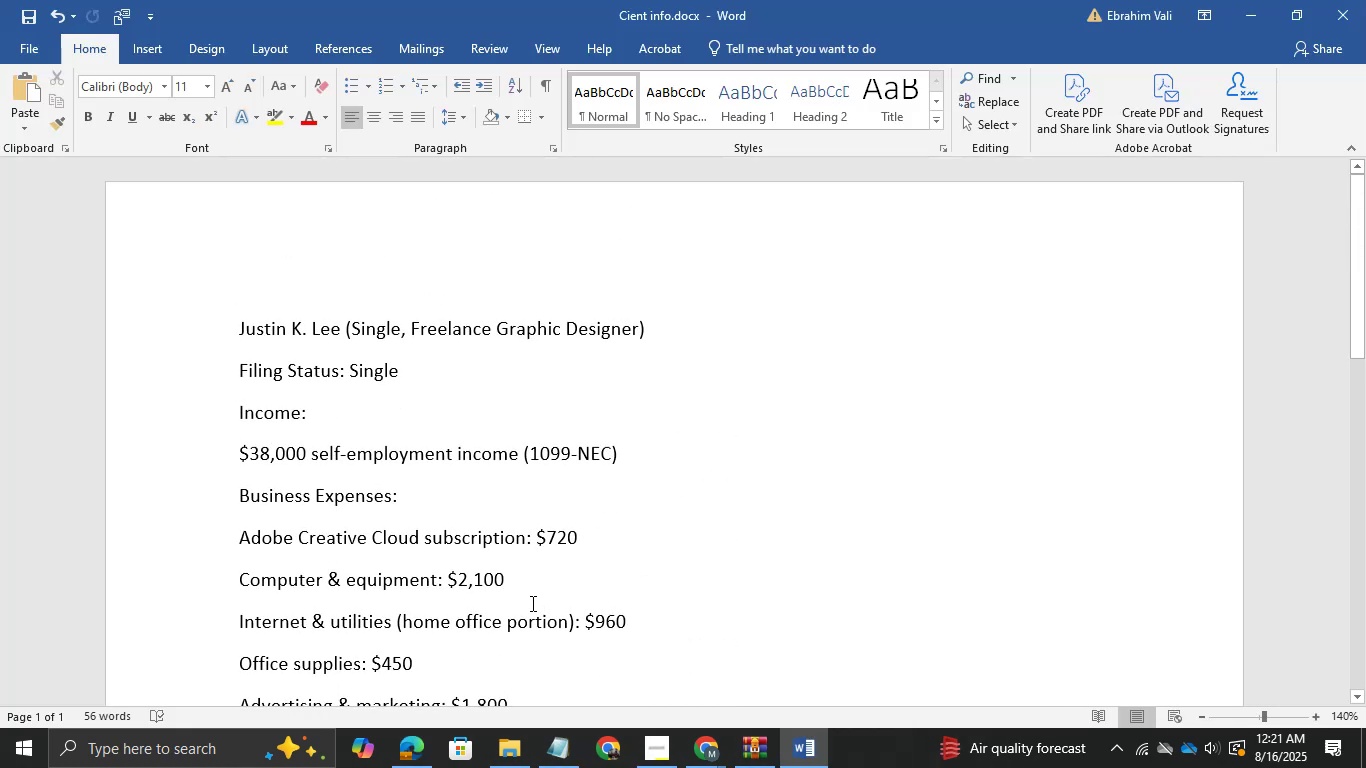 
scroll: coordinate [531, 603], scroll_direction: down, amount: 1.0
 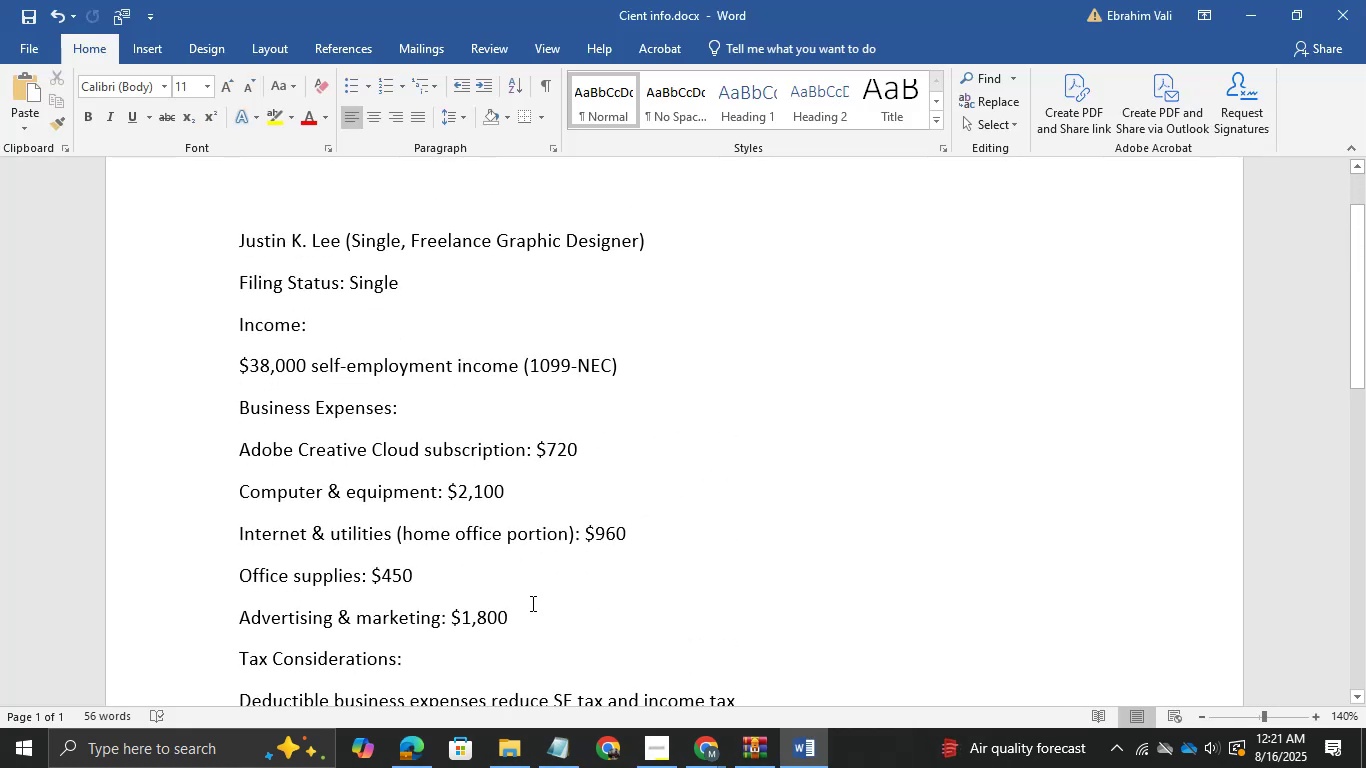 
scroll: coordinate [531, 603], scroll_direction: none, amount: 0.0
 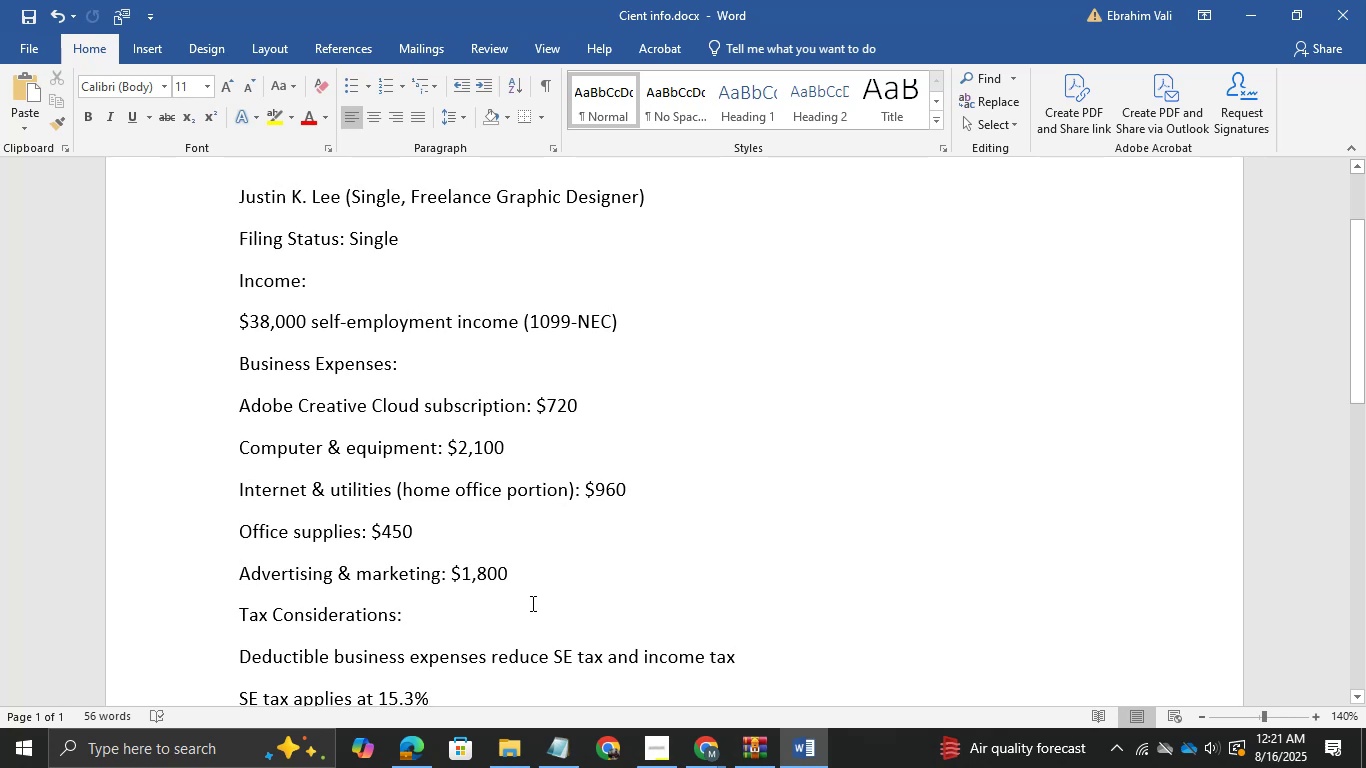 
wait(6.28)
 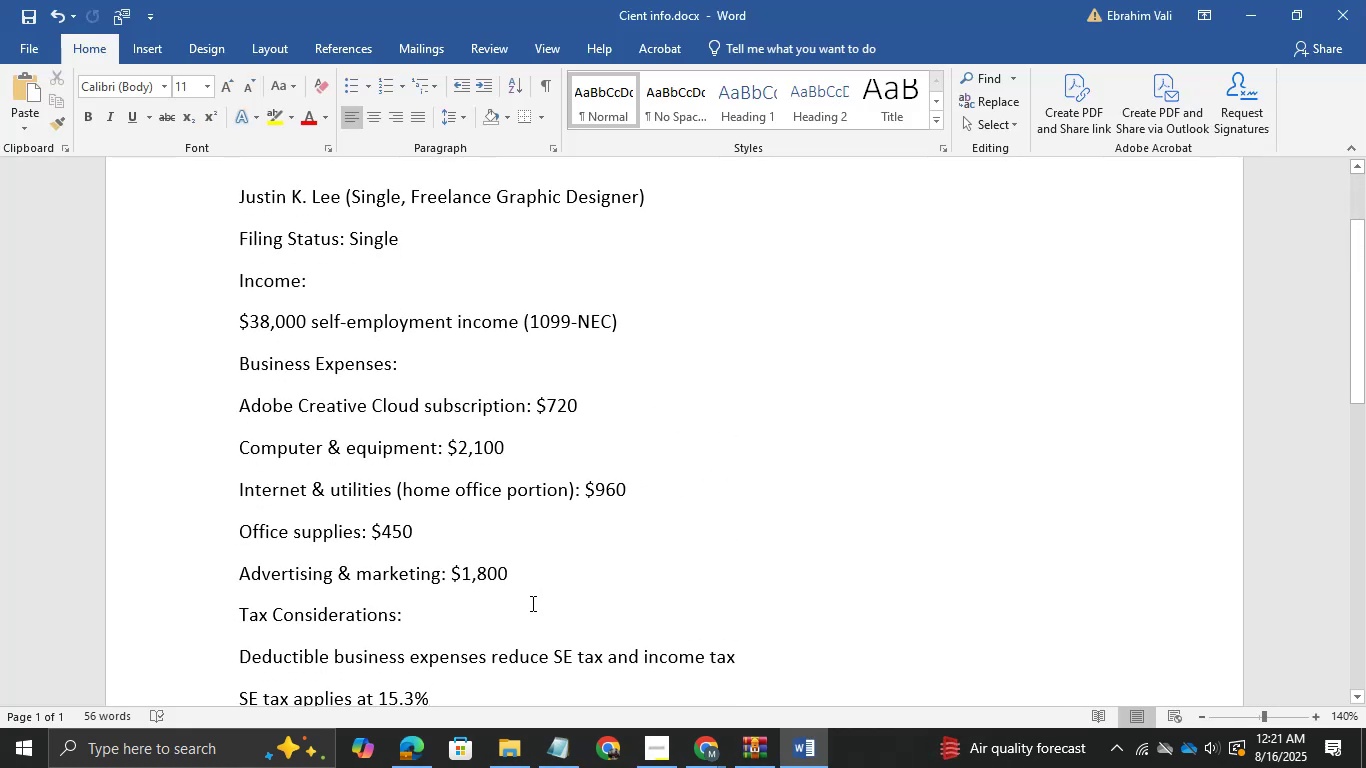 
scroll: coordinate [531, 603], scroll_direction: down, amount: 5.0
 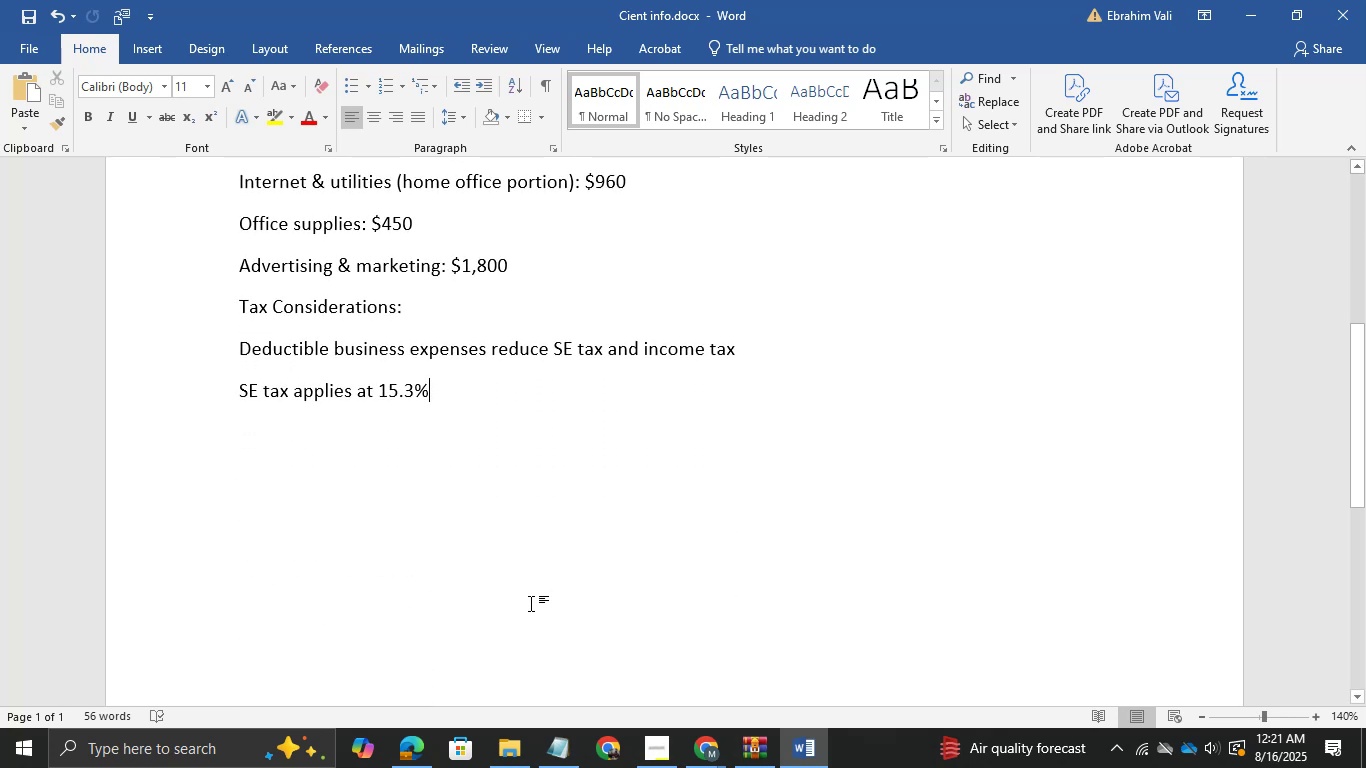 
scroll: coordinate [531, 603], scroll_direction: none, amount: 0.0
 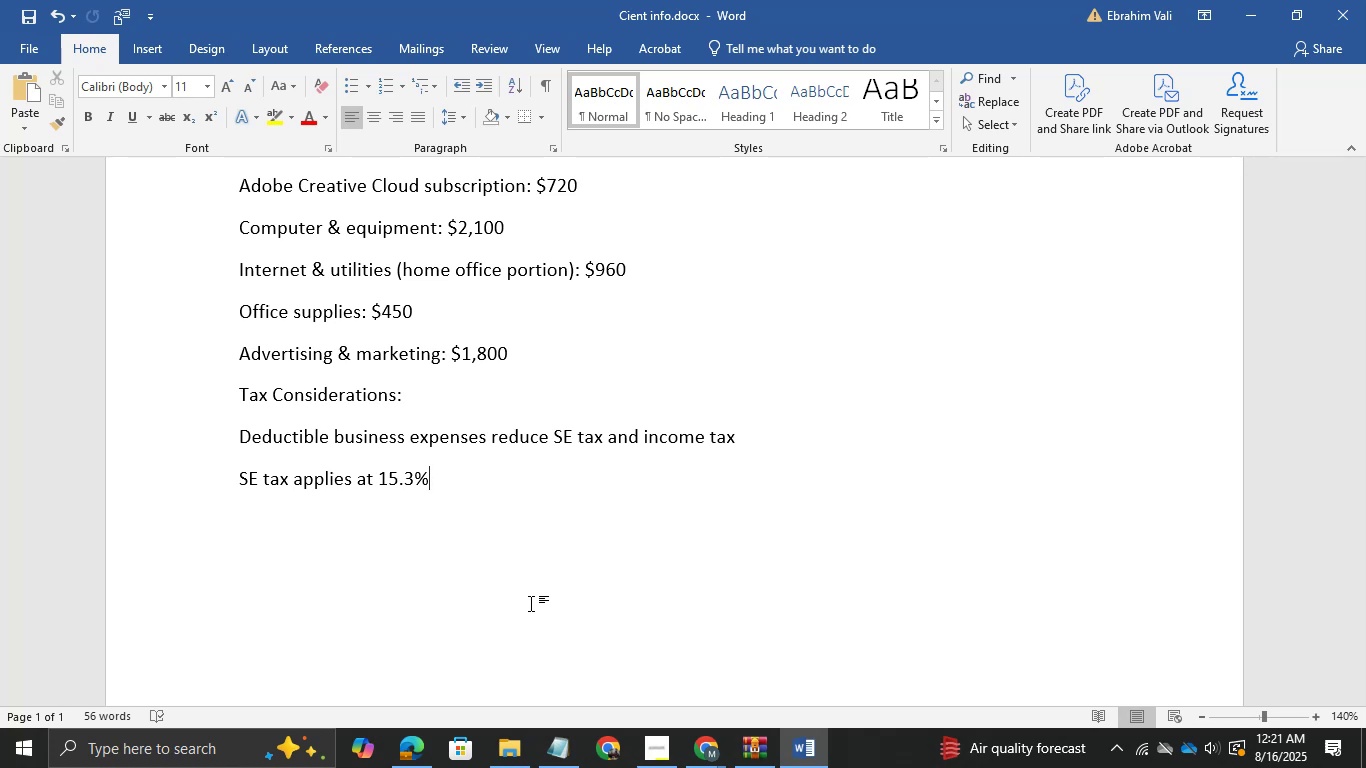 
wait(19.0)
 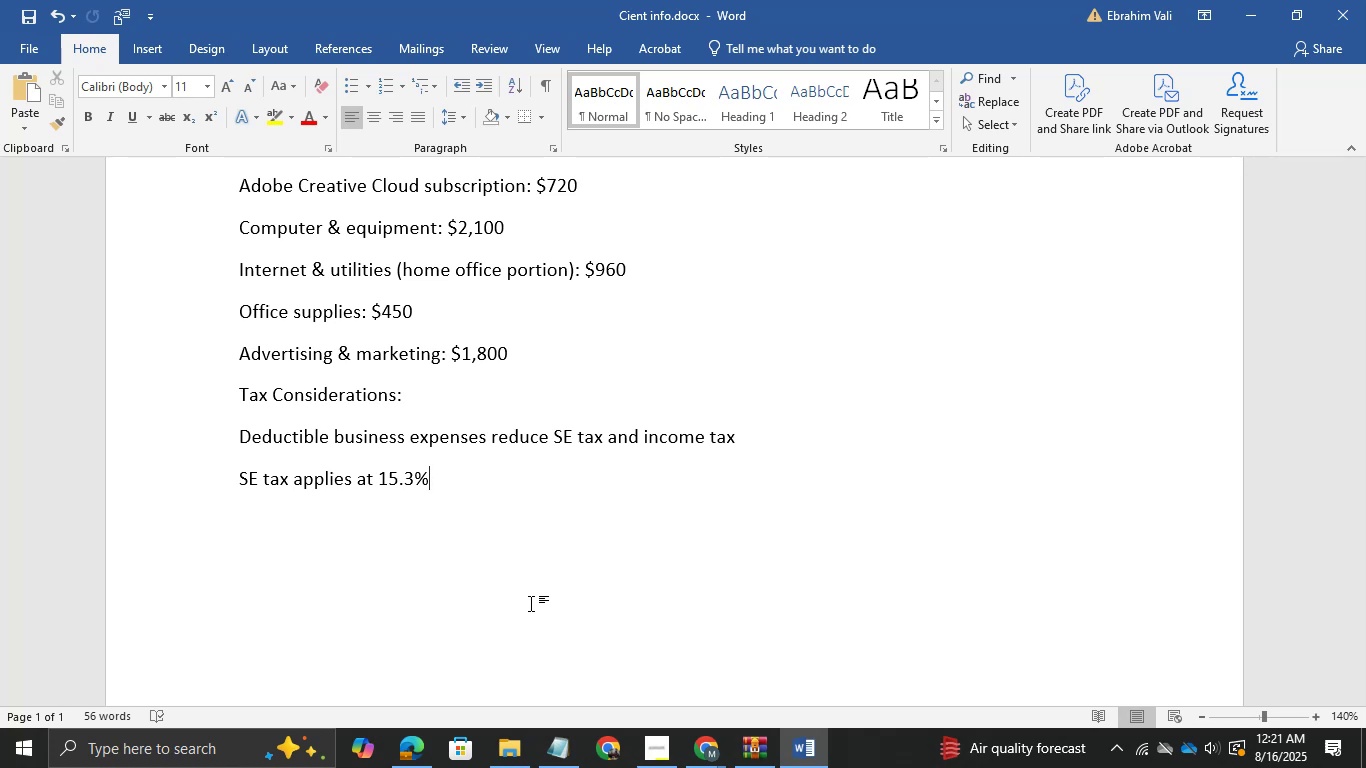 
scroll: coordinate [531, 603], scroll_direction: up, amount: 4.0
 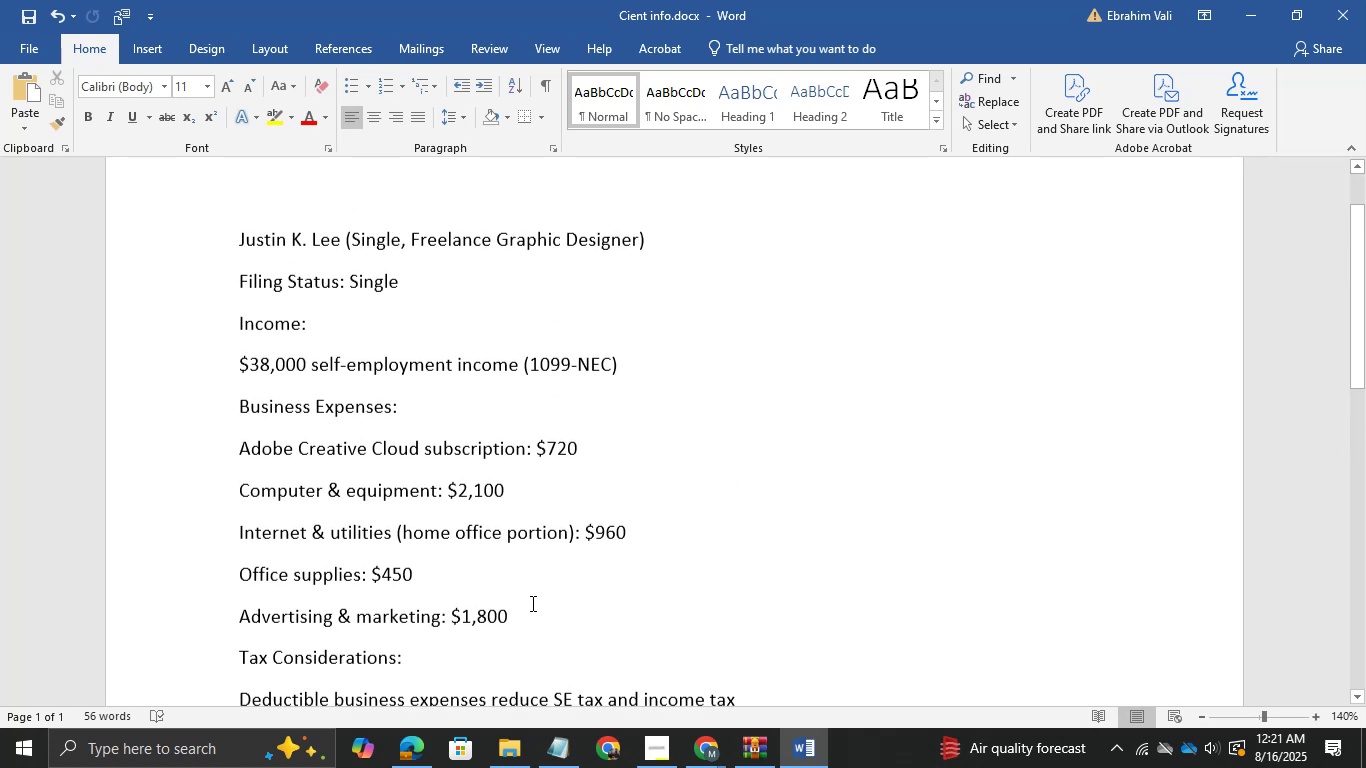 
scroll: coordinate [531, 603], scroll_direction: none, amount: 0.0
 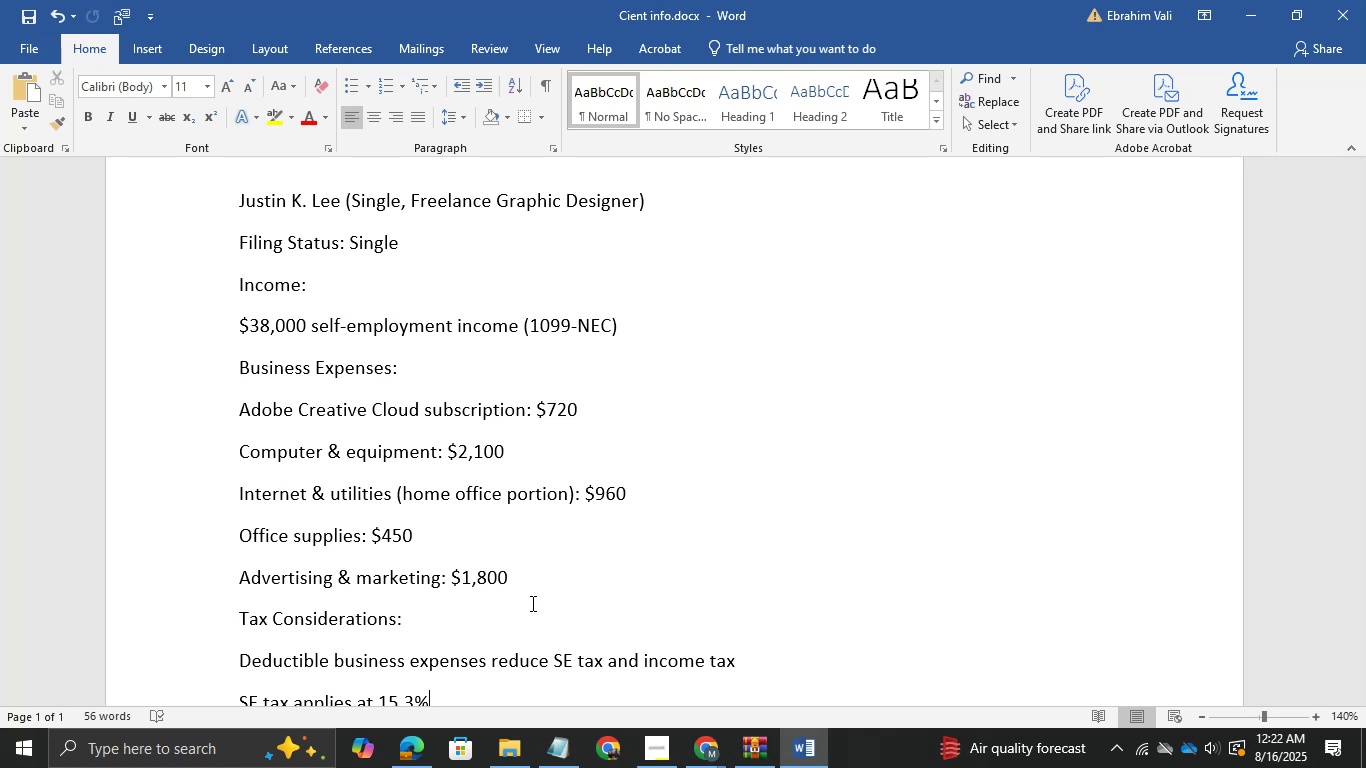 
wait(25.72)
 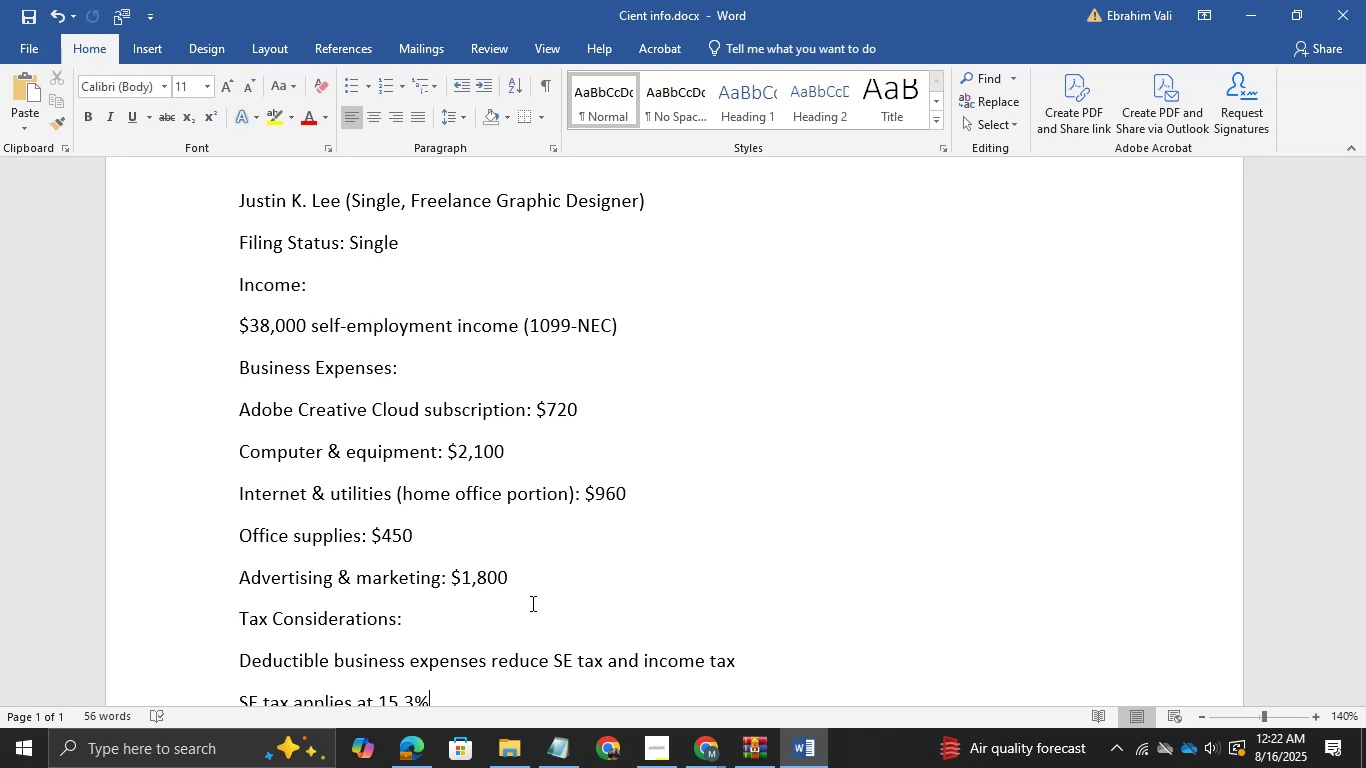 
key(ArrowDown)
 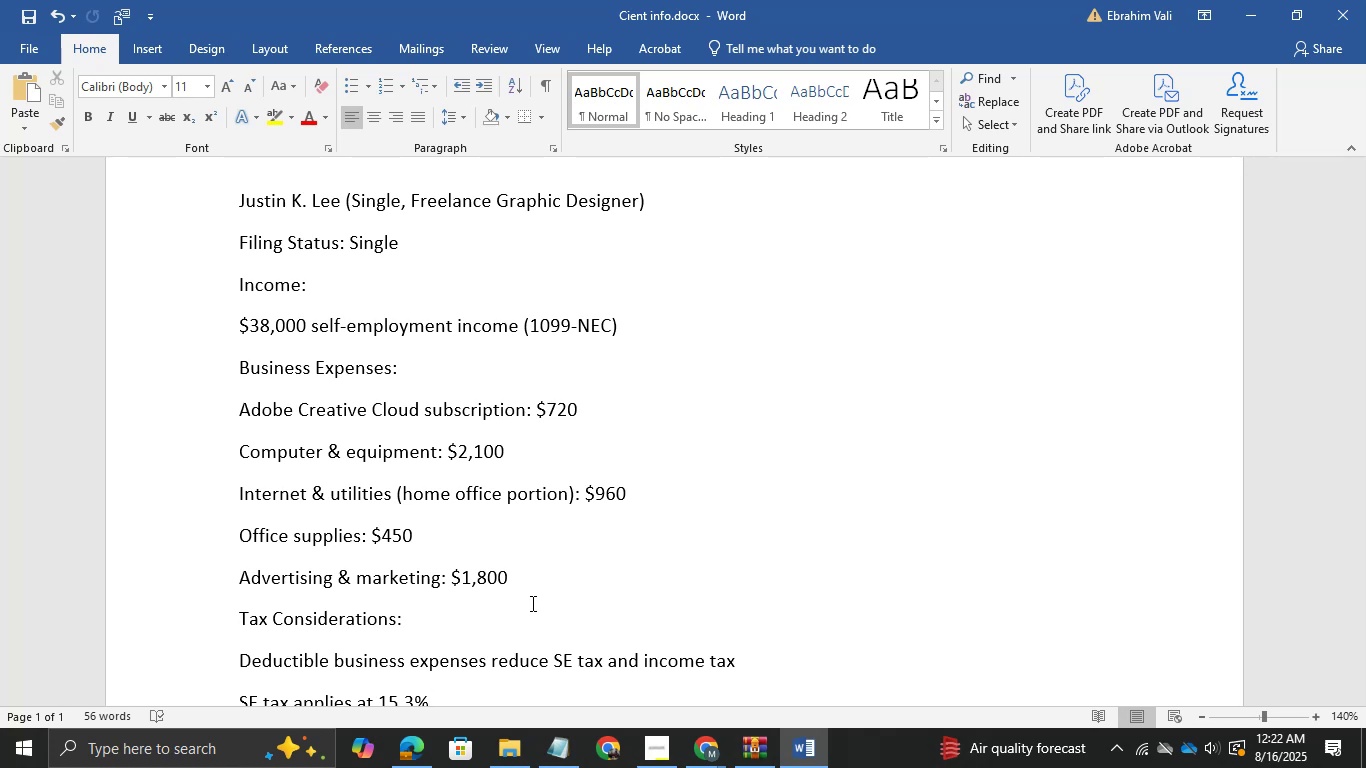 
key(ArrowDown)
 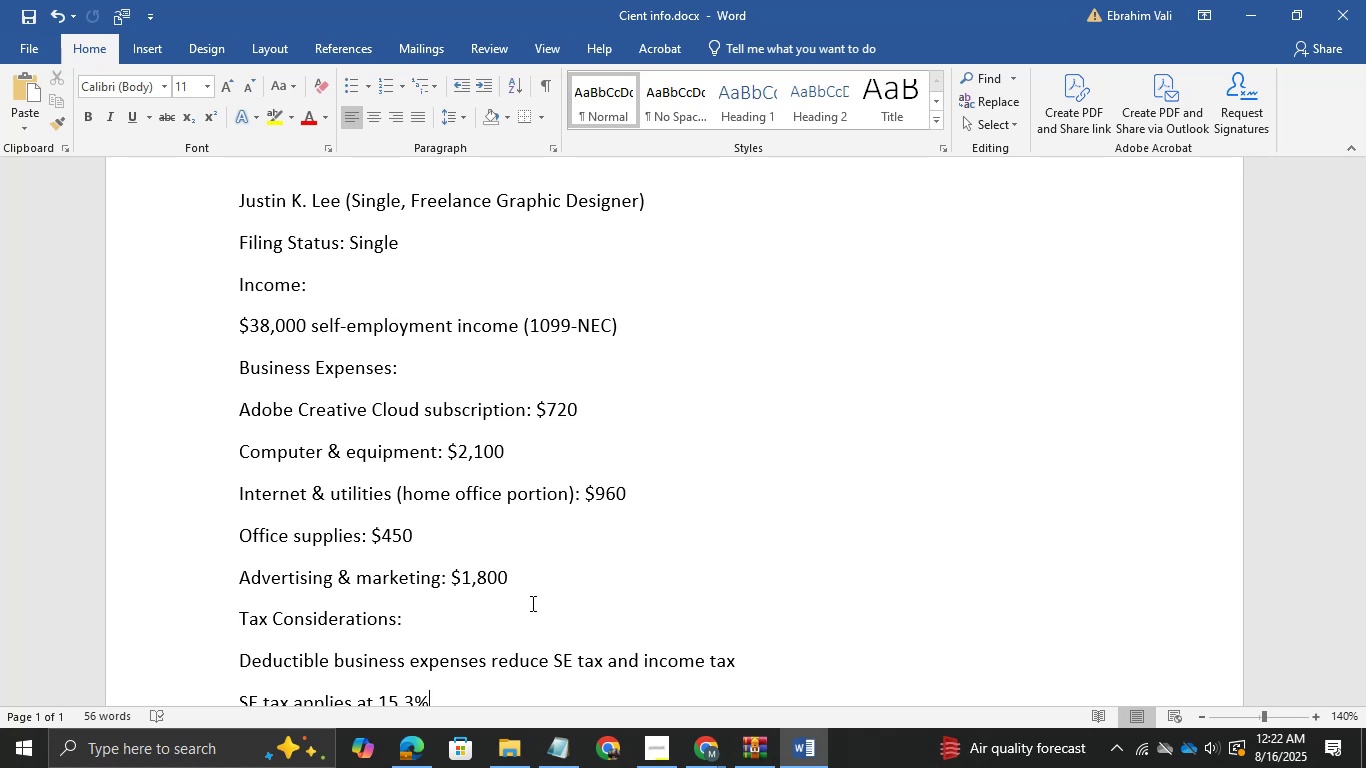 
key(ArrowDown)
 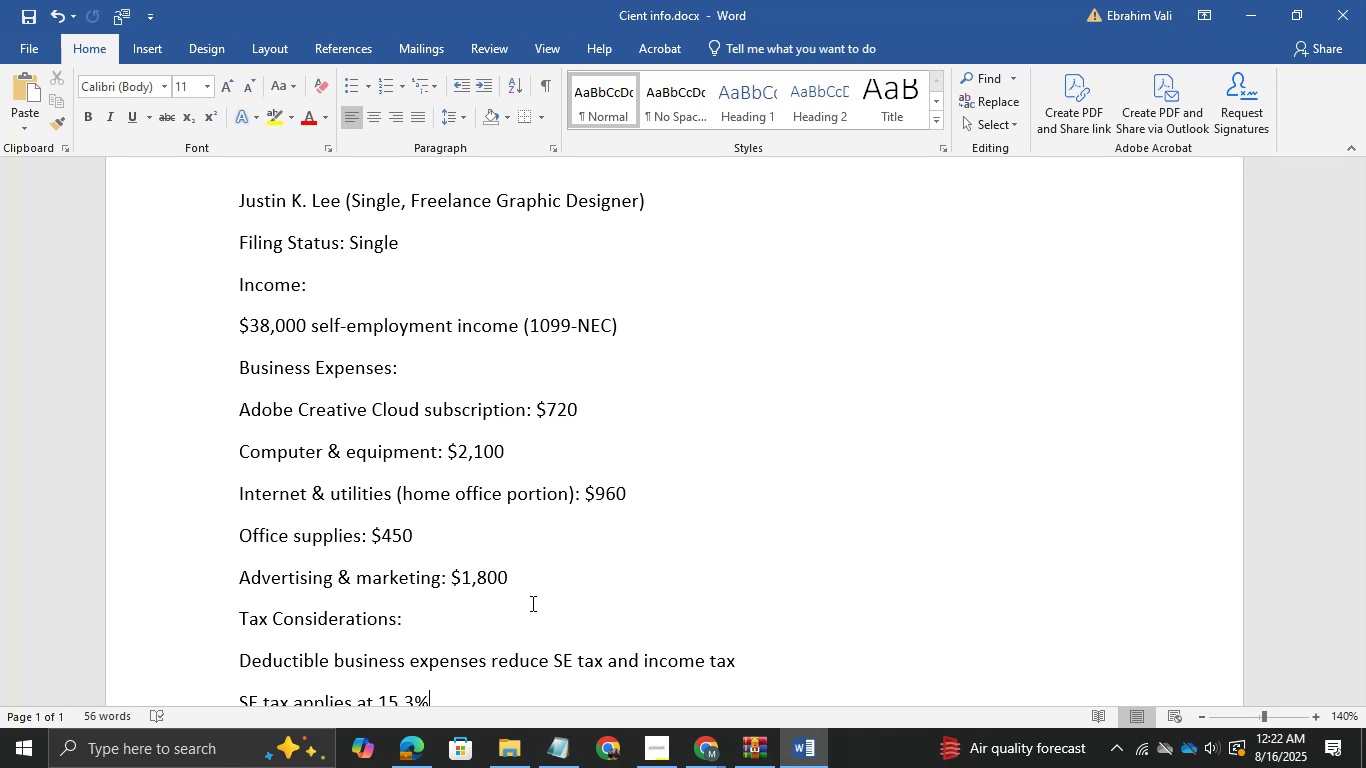 
key(ArrowDown)
 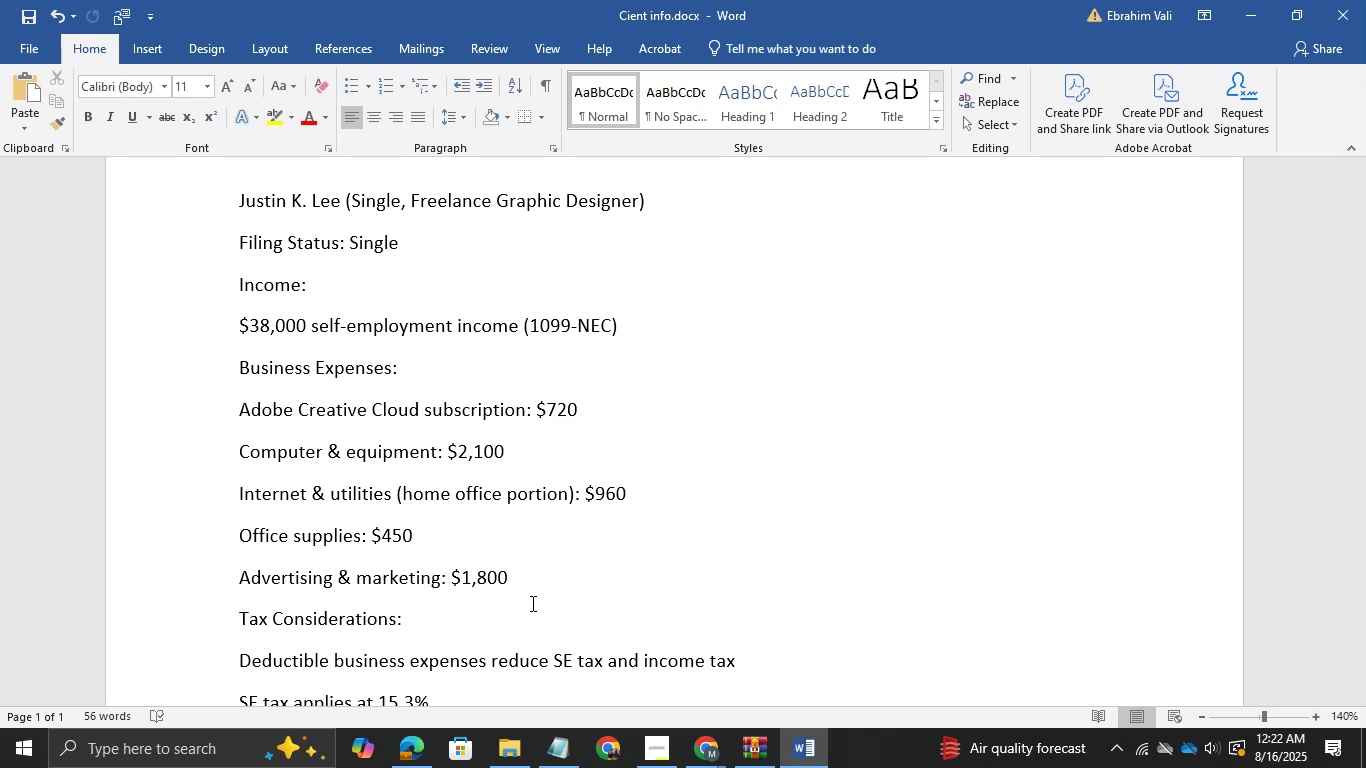 
key(ArrowDown)
 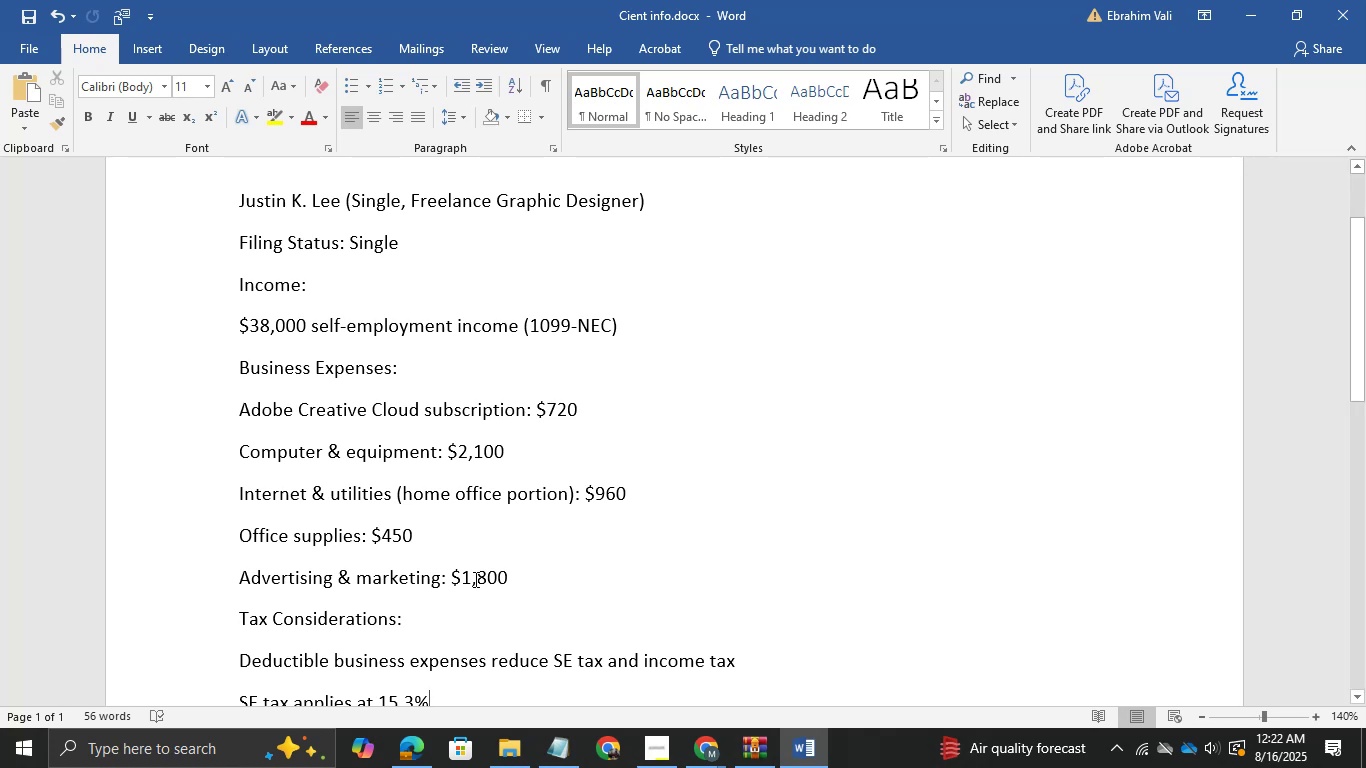 
scroll: coordinate [473, 578], scroll_direction: down, amount: 2.0
 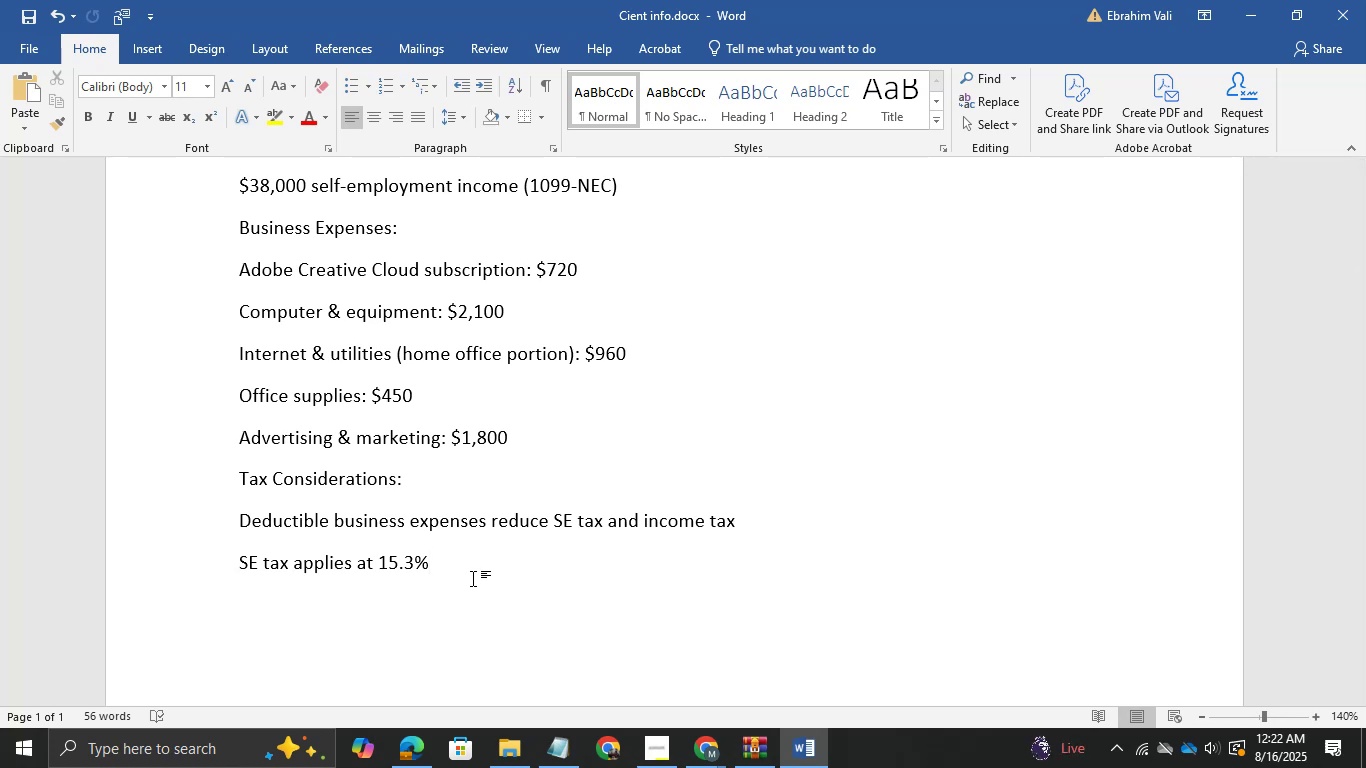 
wait(11.0)
 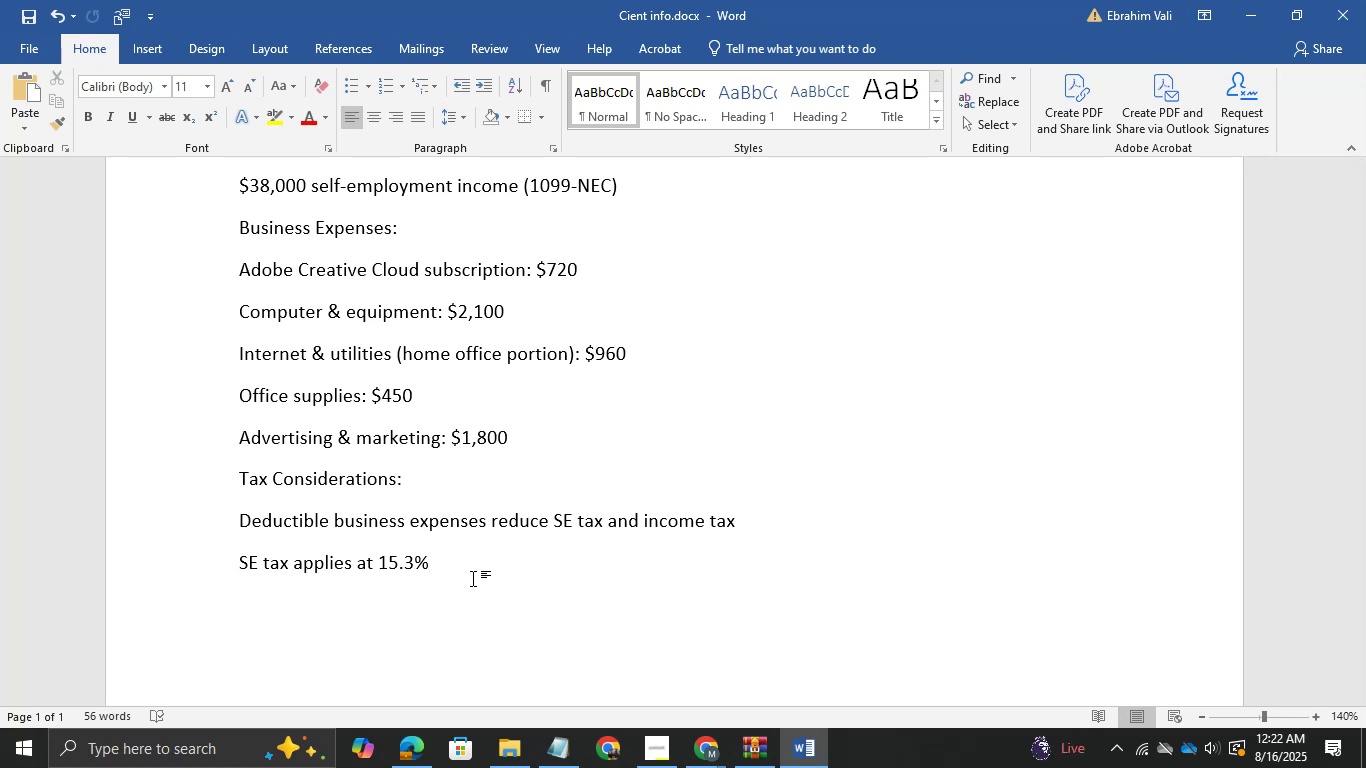 
key(Alt+AltLeft)
 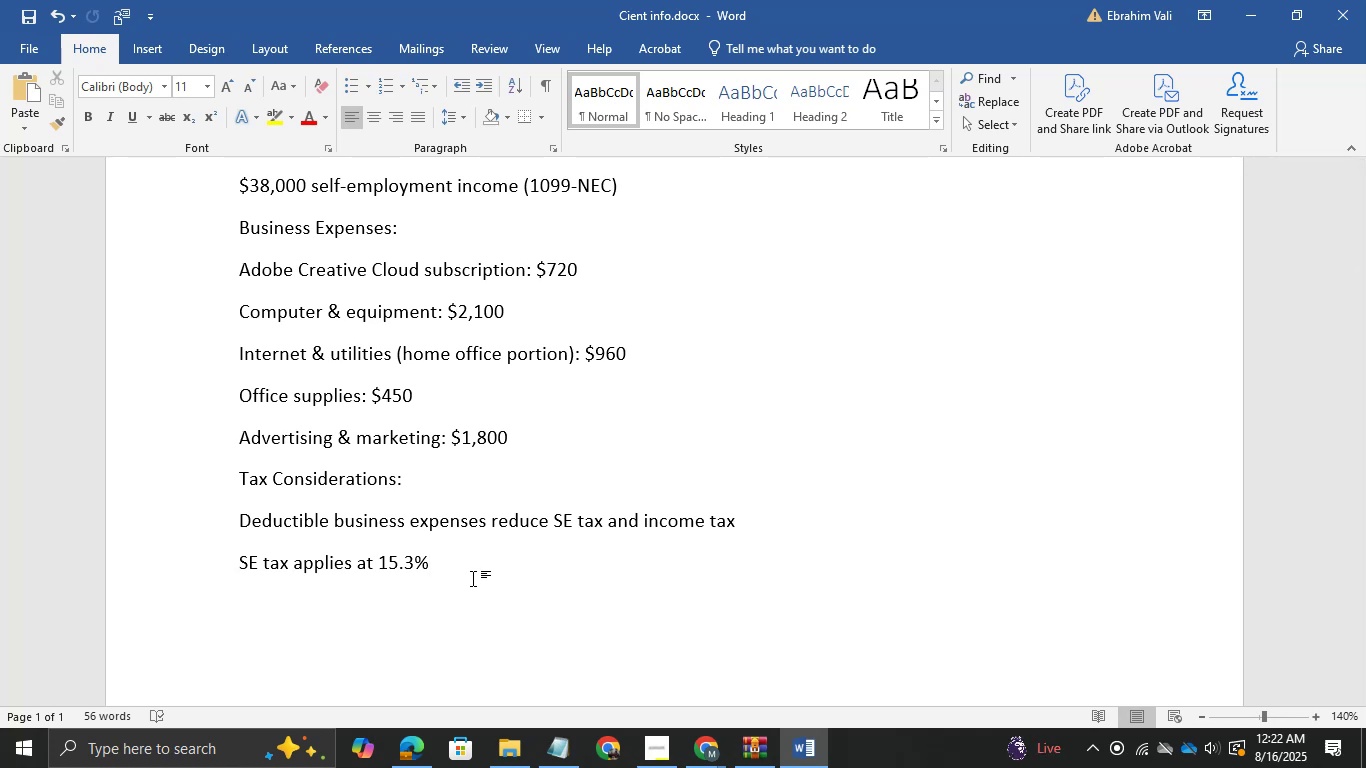 
key(Alt+Tab)
 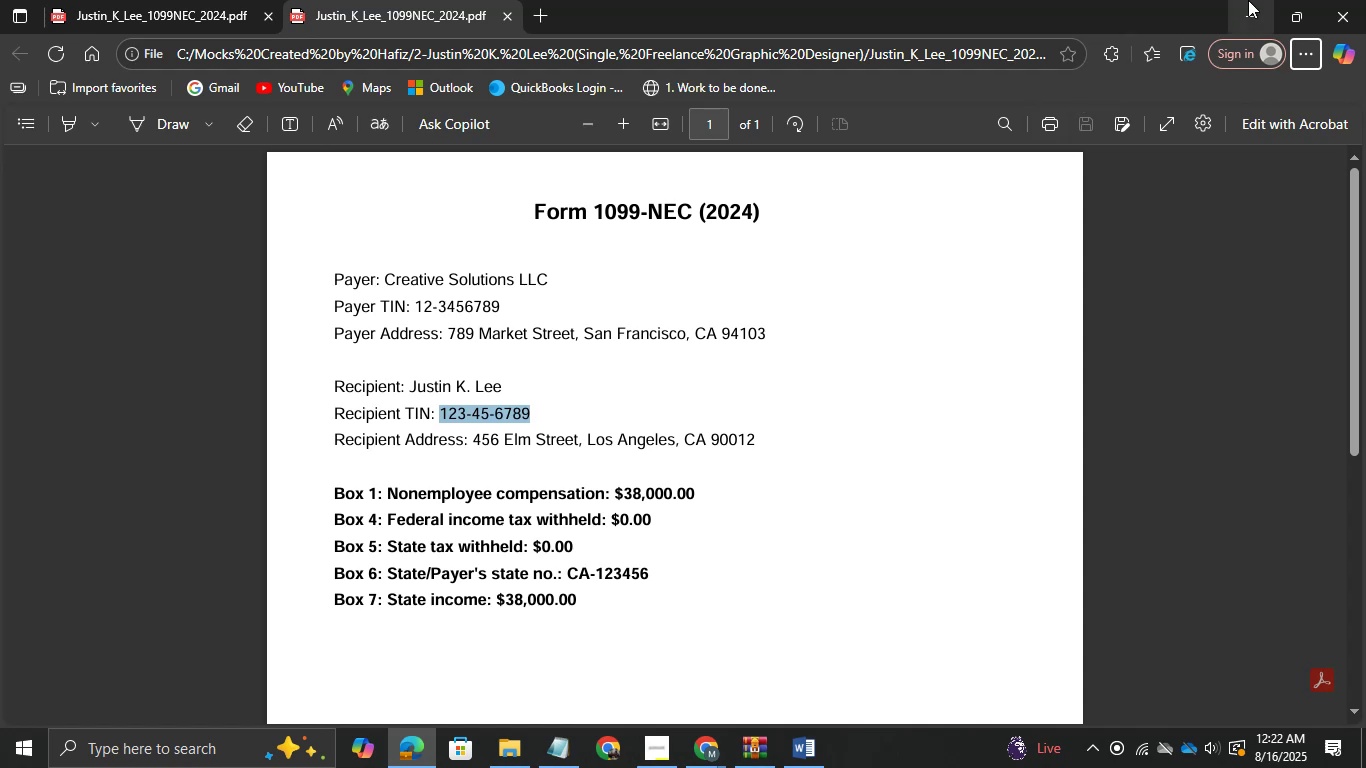 
left_click([1243, 0])
 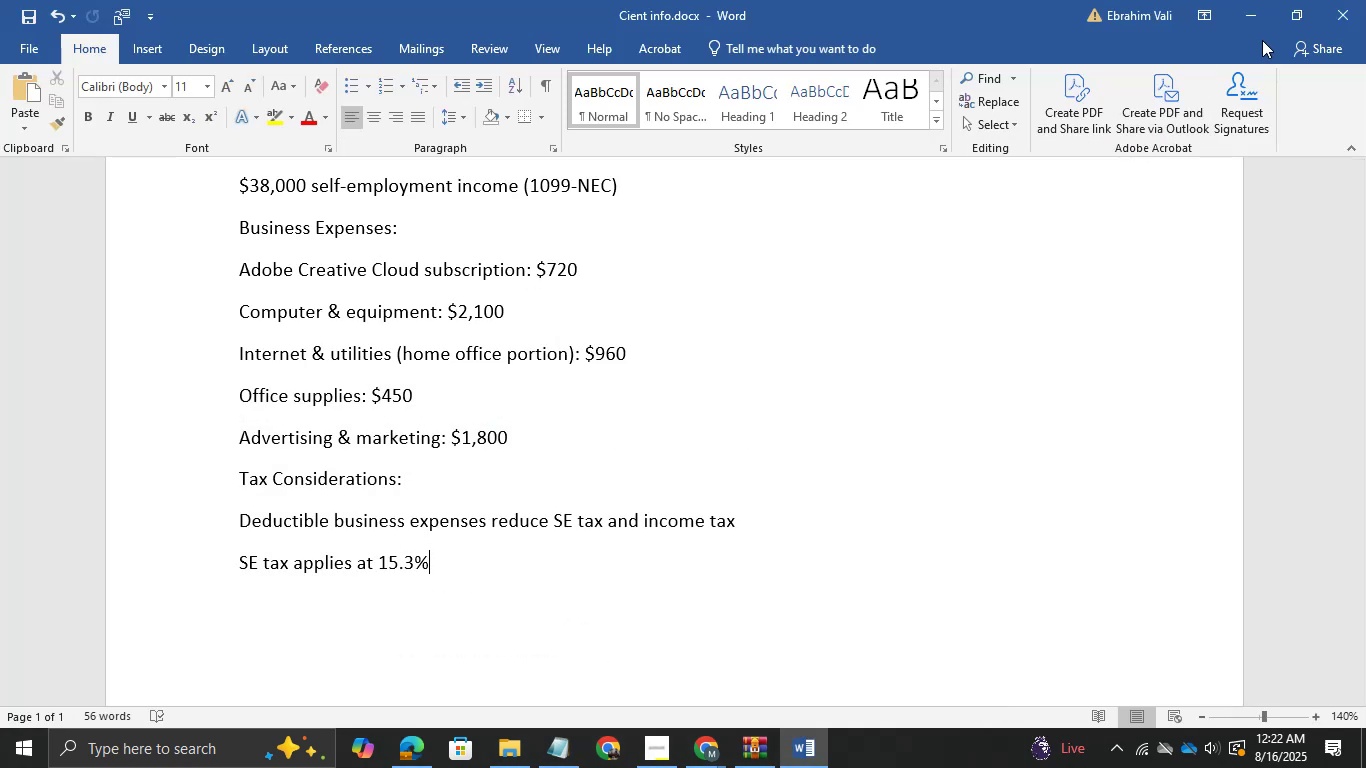 
left_click([1258, 22])
 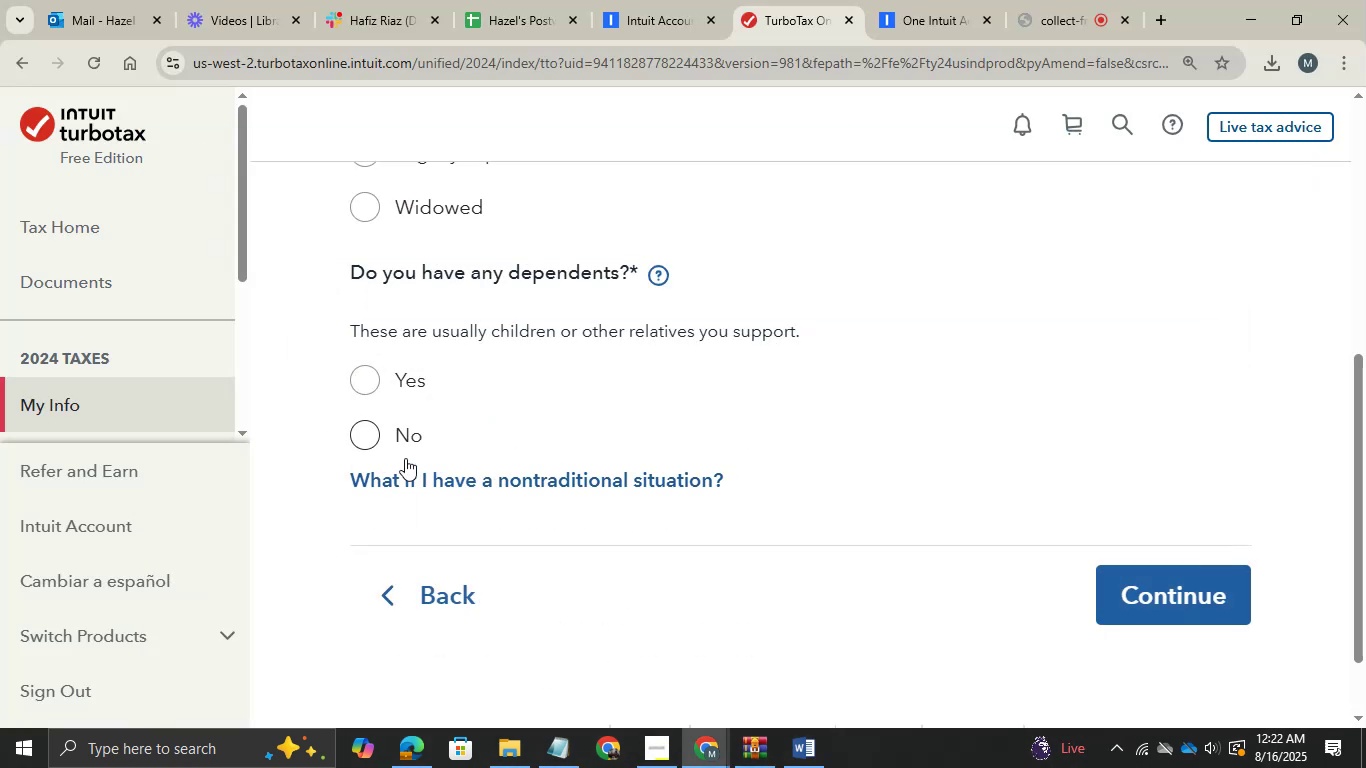 
left_click([377, 441])
 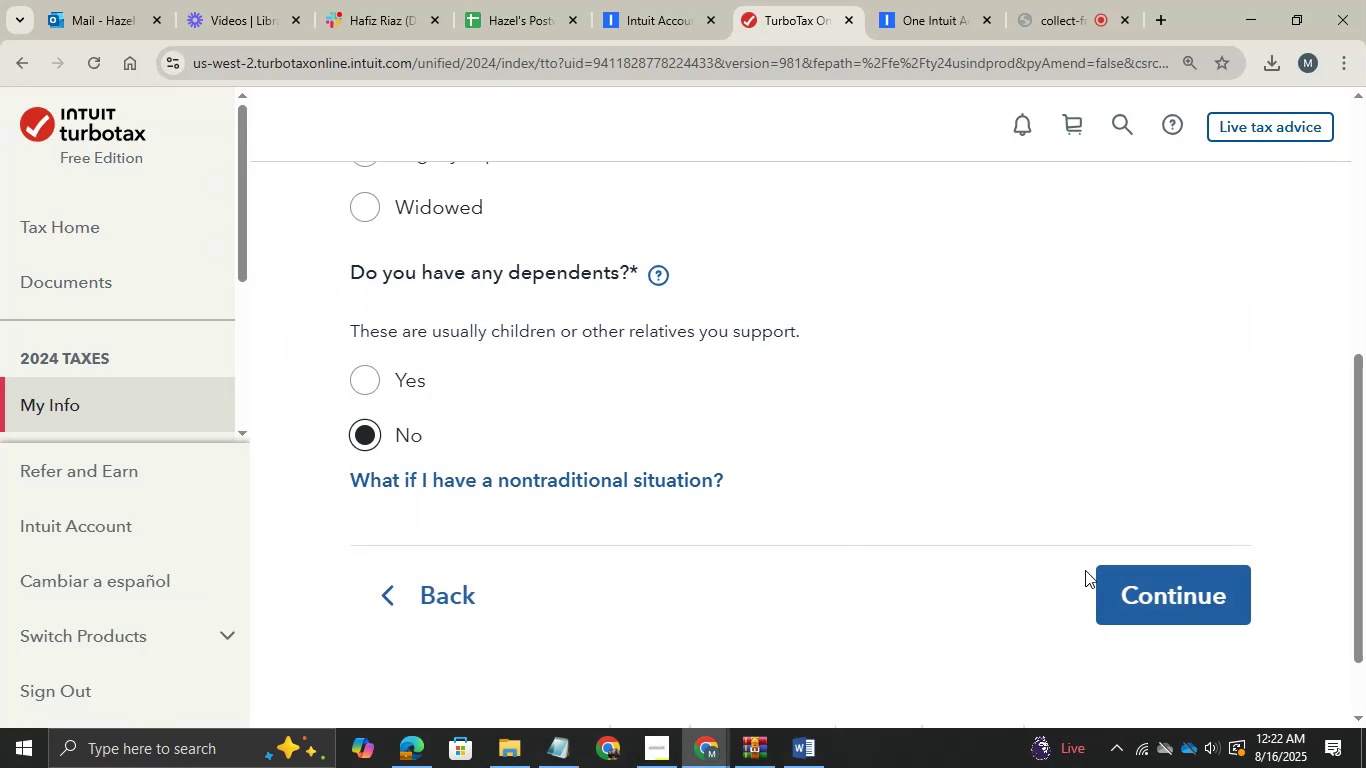 
left_click([1156, 571])
 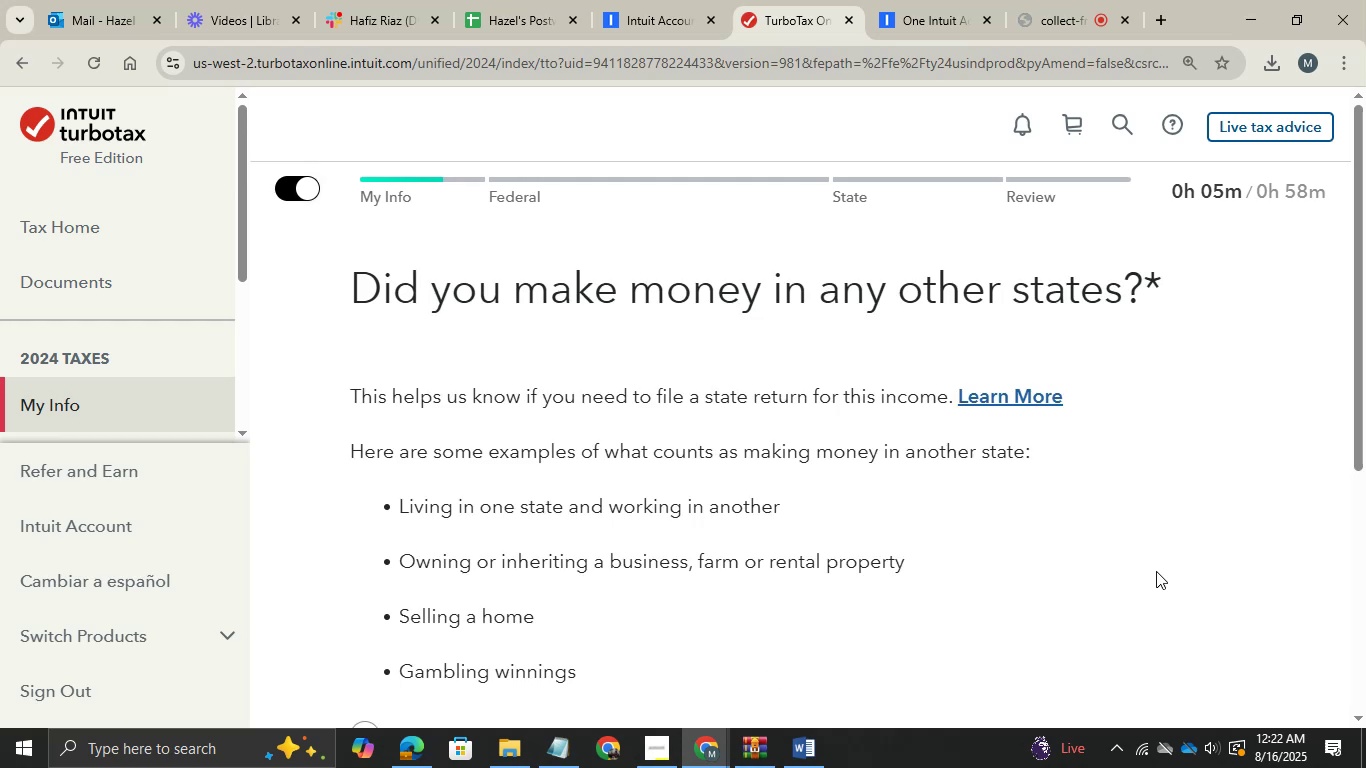 
wait(6.03)
 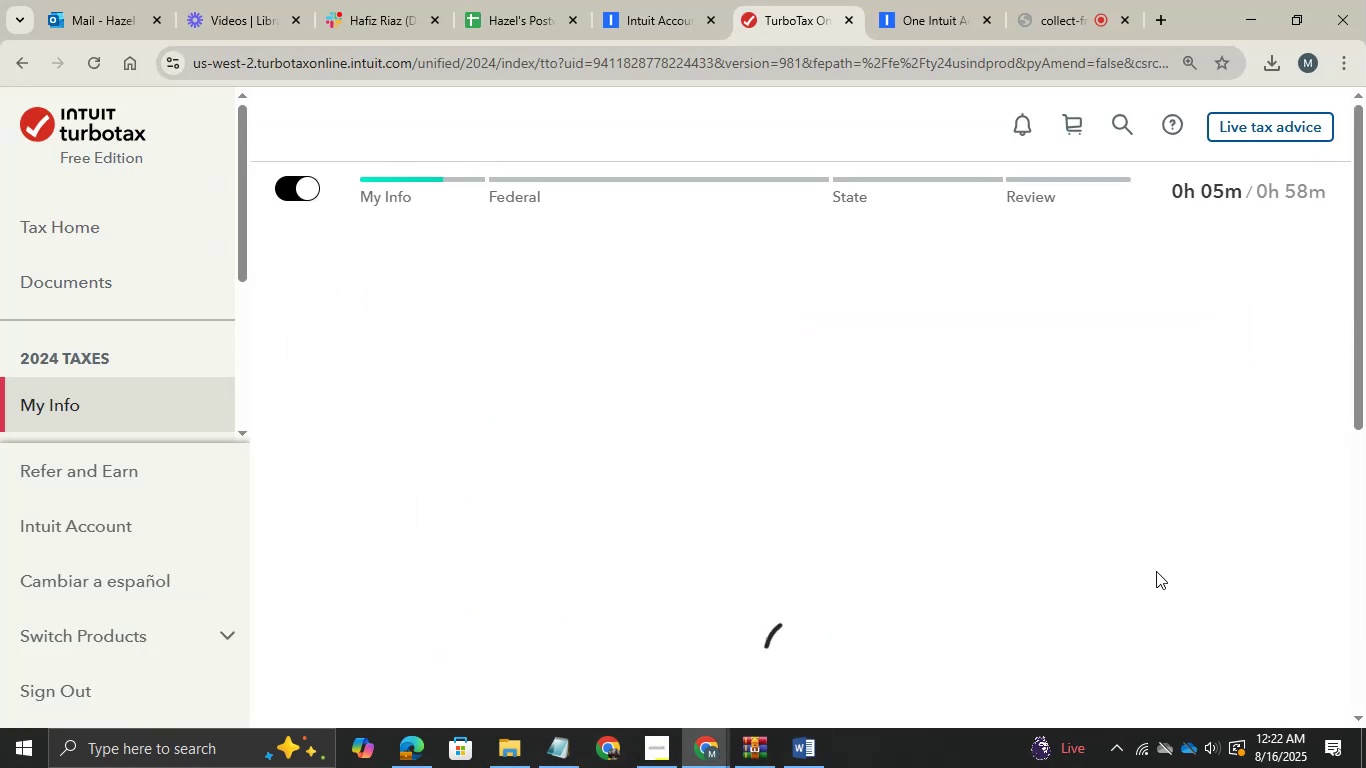 
scroll: coordinate [1179, 589], scroll_direction: down, amount: 1.0
 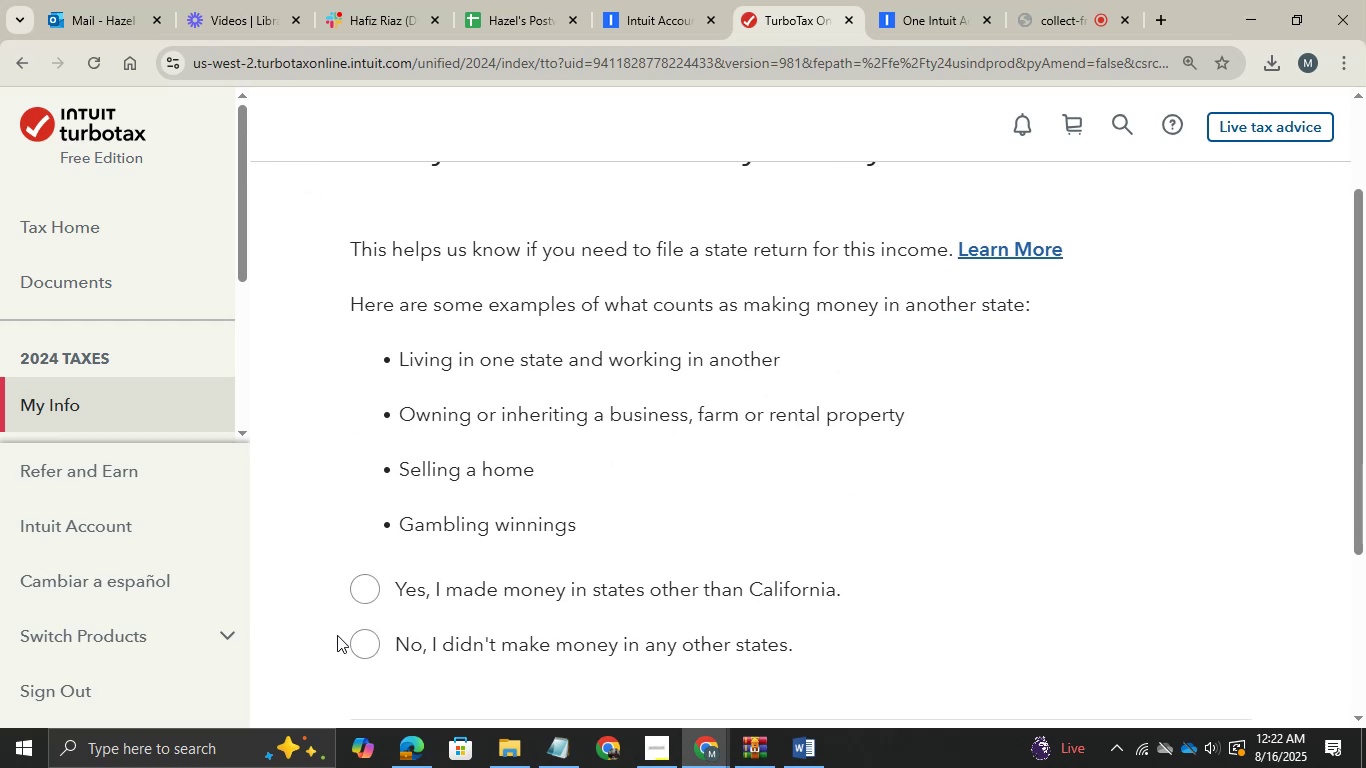 
left_click([359, 637])
 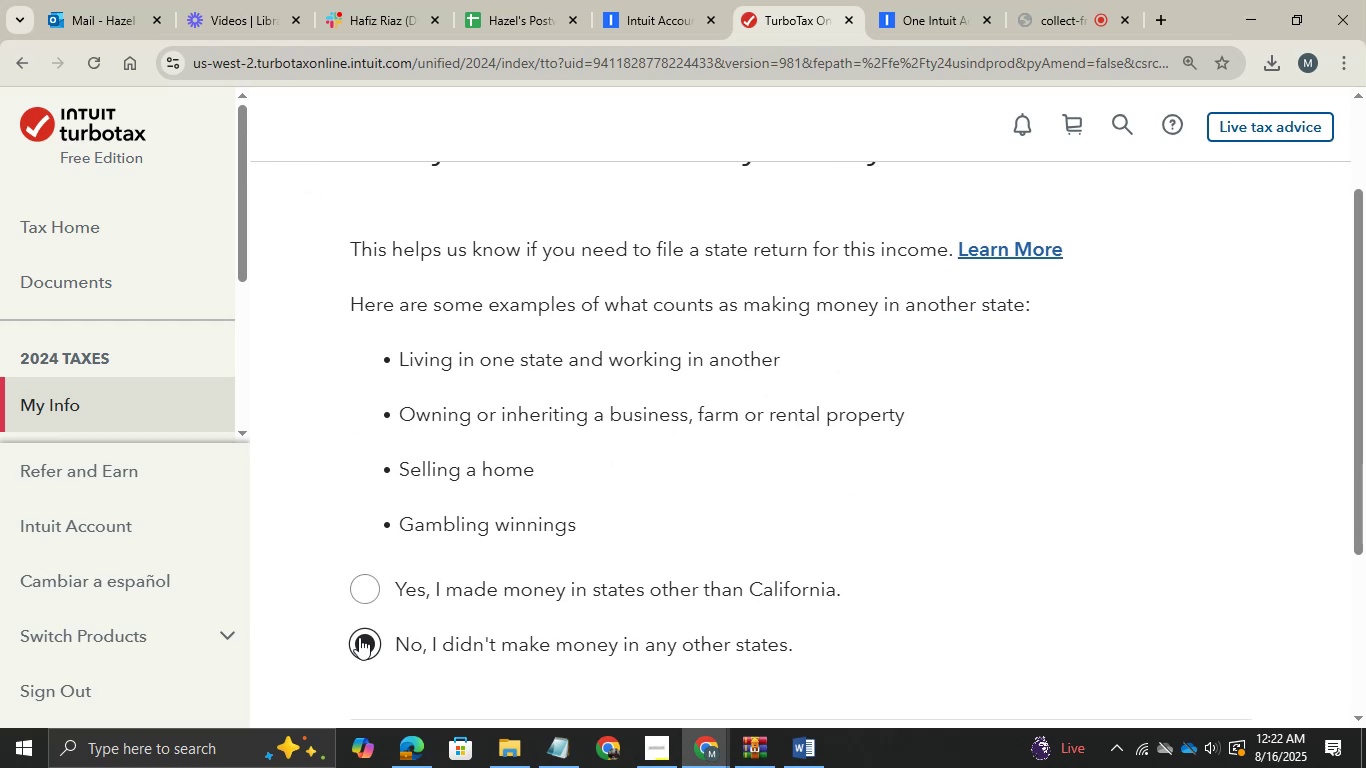 
scroll: coordinate [359, 637], scroll_direction: down, amount: 1.0
 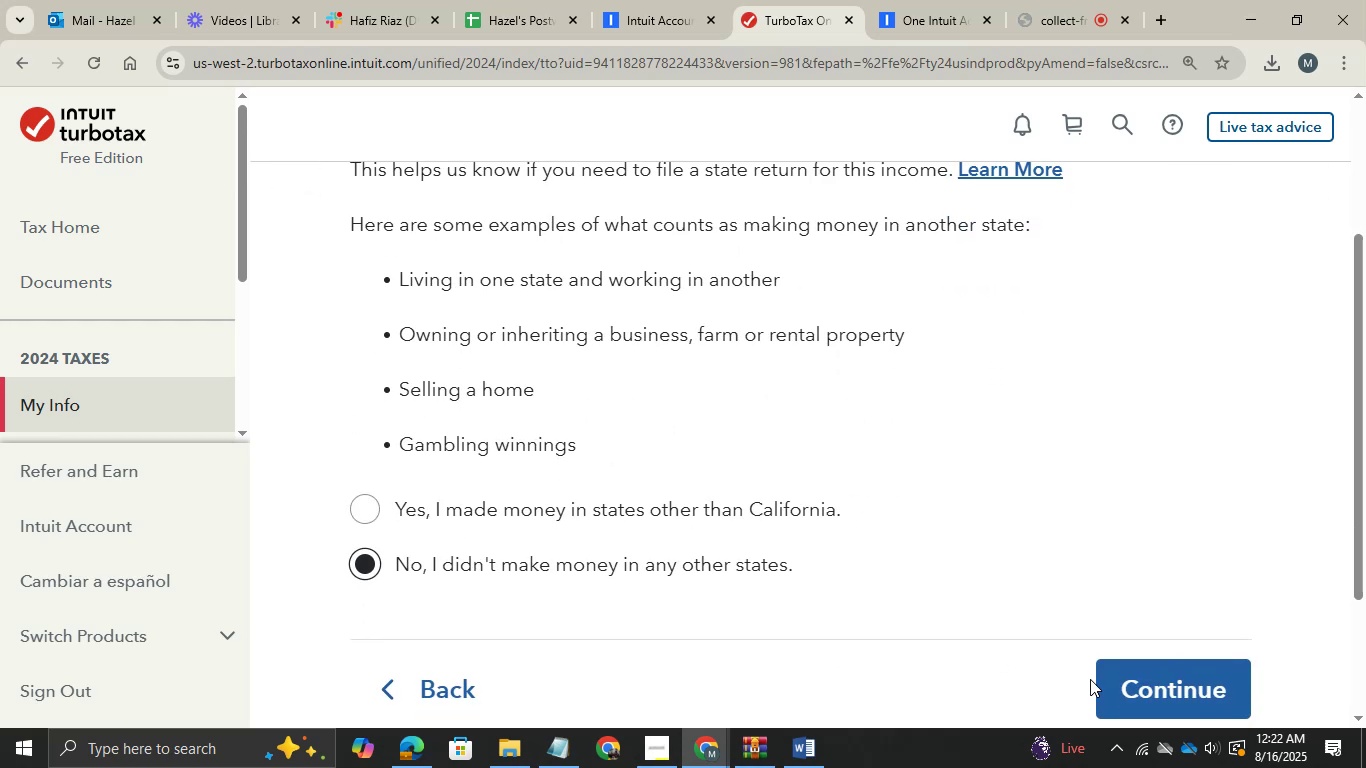 
left_click([1127, 680])
 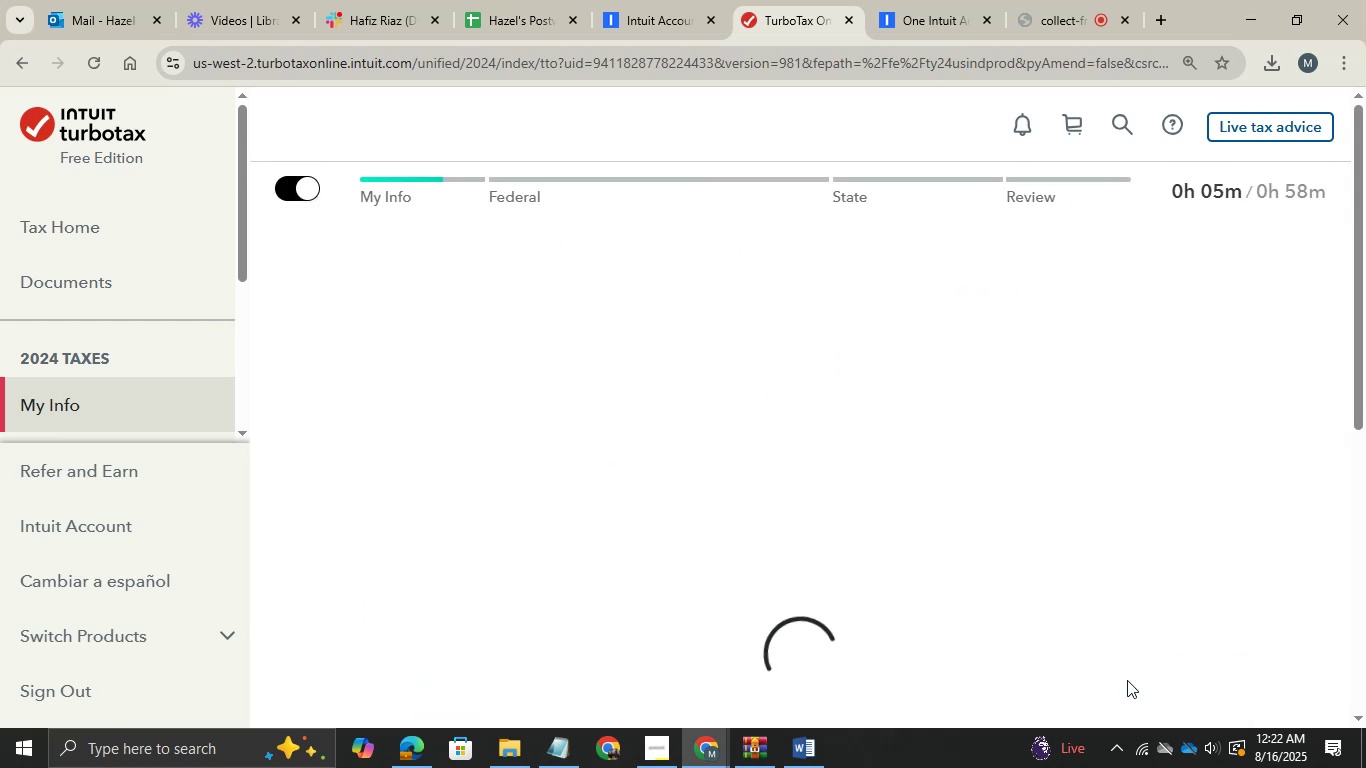 
key(Tab)
 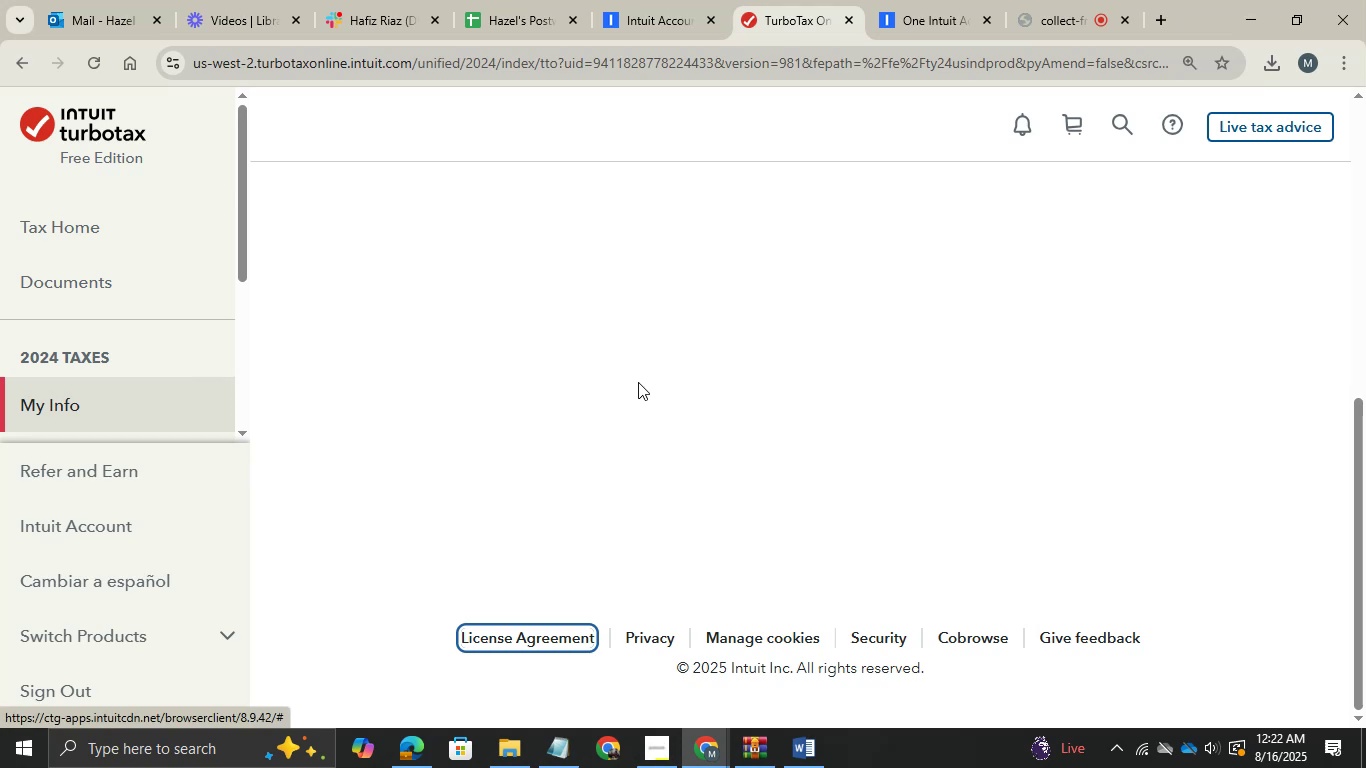 
scroll: coordinate [638, 382], scroll_direction: up, amount: 4.0
 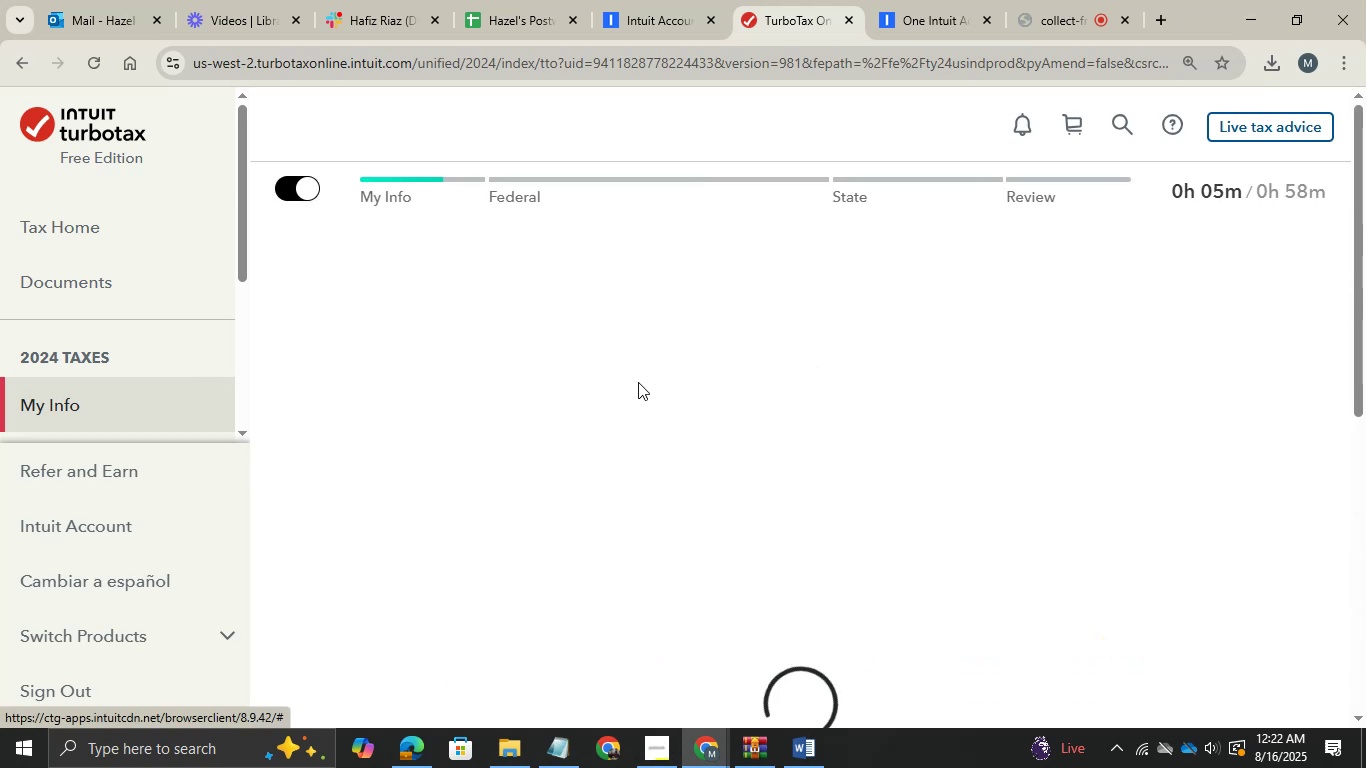 
wait(7.99)
 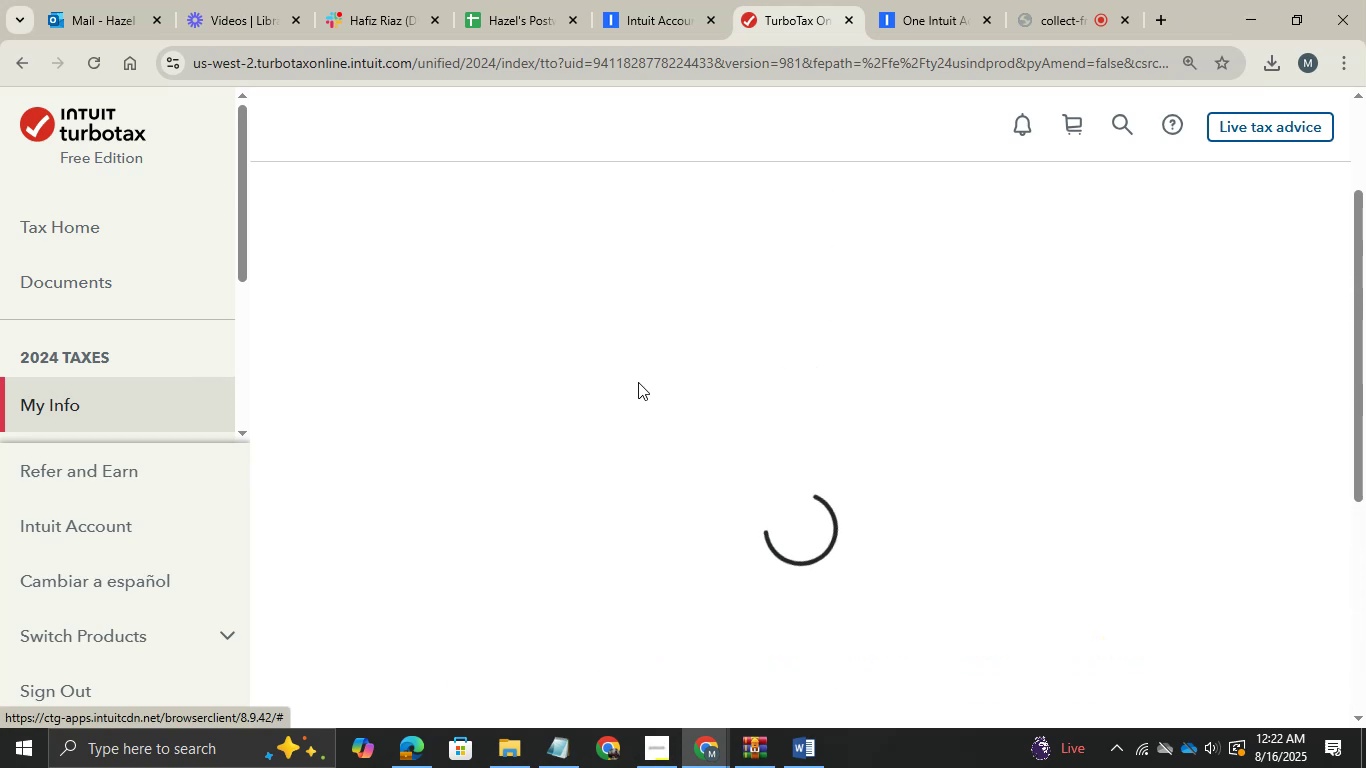 
scroll: coordinate [638, 382], scroll_direction: down, amount: 4.0
 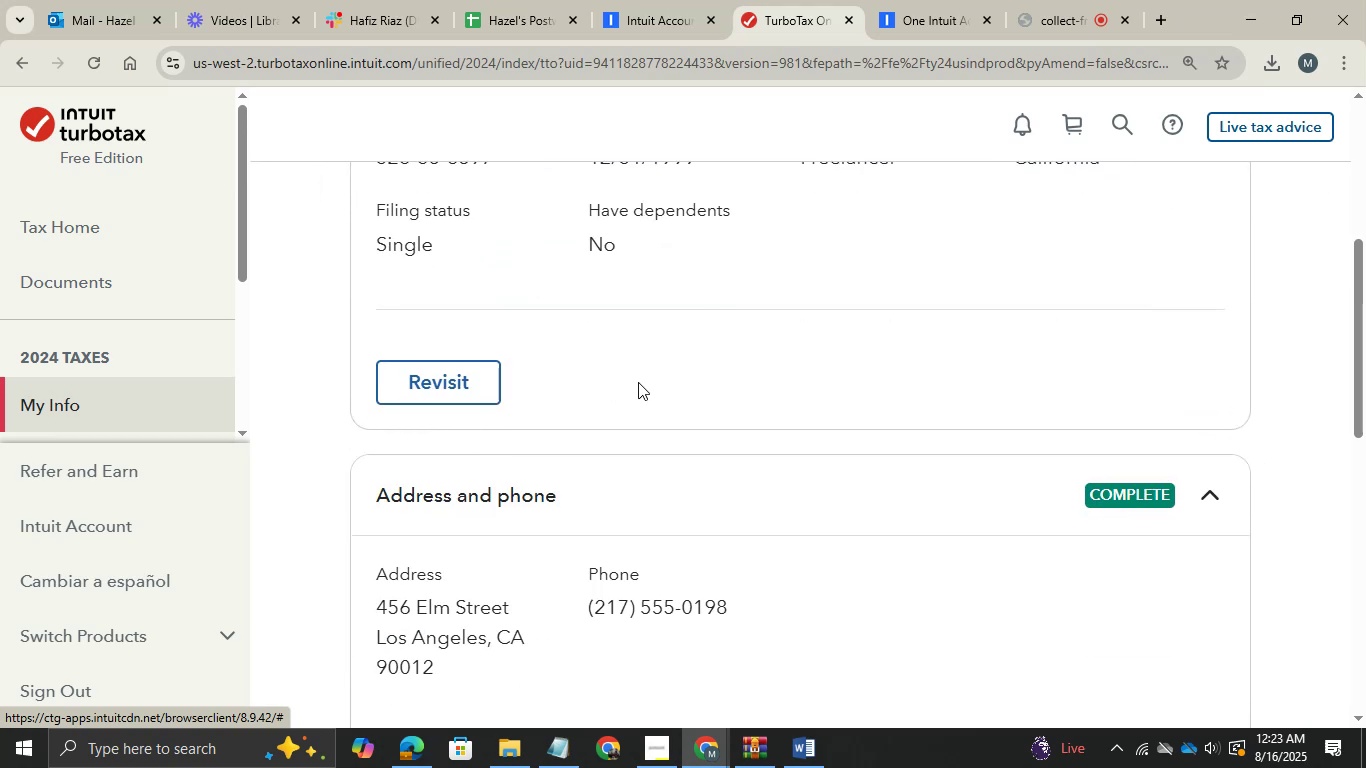 
scroll: coordinate [646, 419], scroll_direction: up, amount: 1.0
 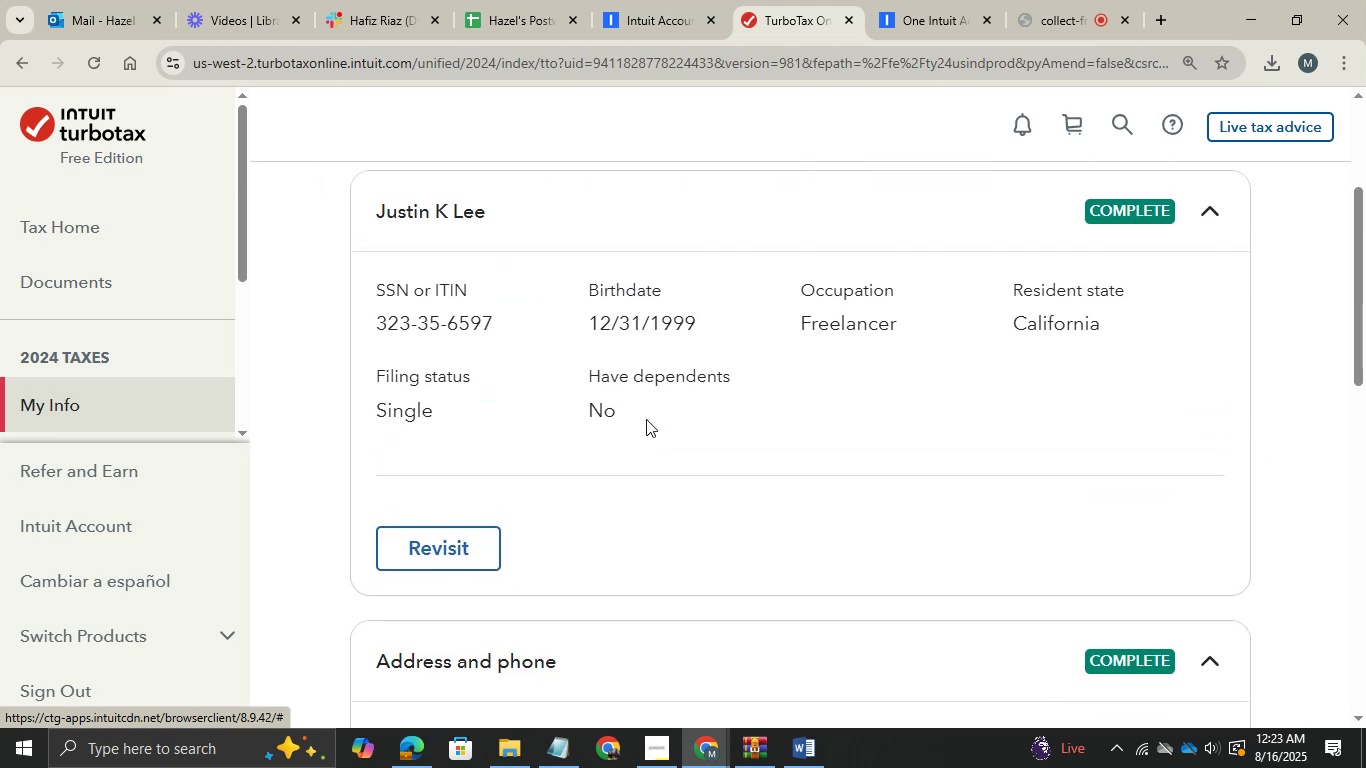 
hold_key(key=AltLeft, duration=0.35)
 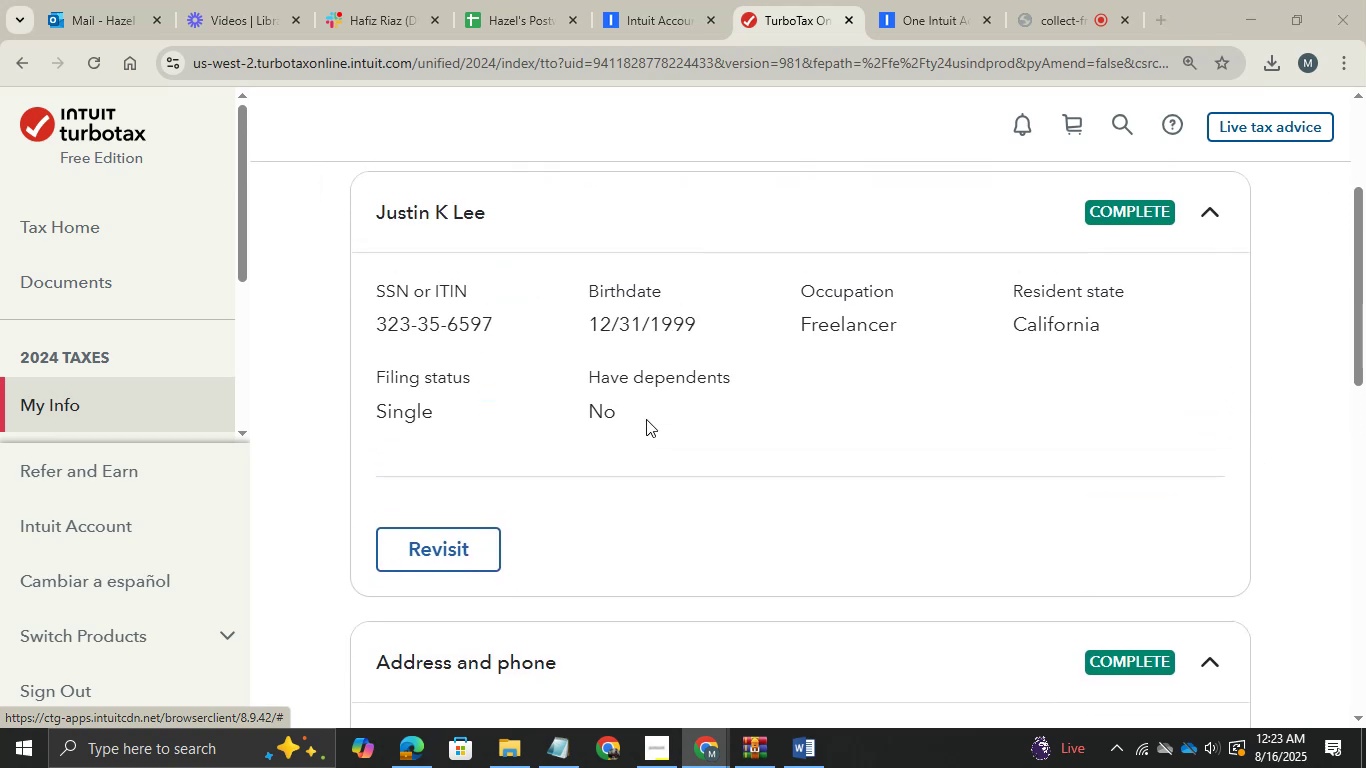 
hold_key(key=Tab, duration=0.32)
 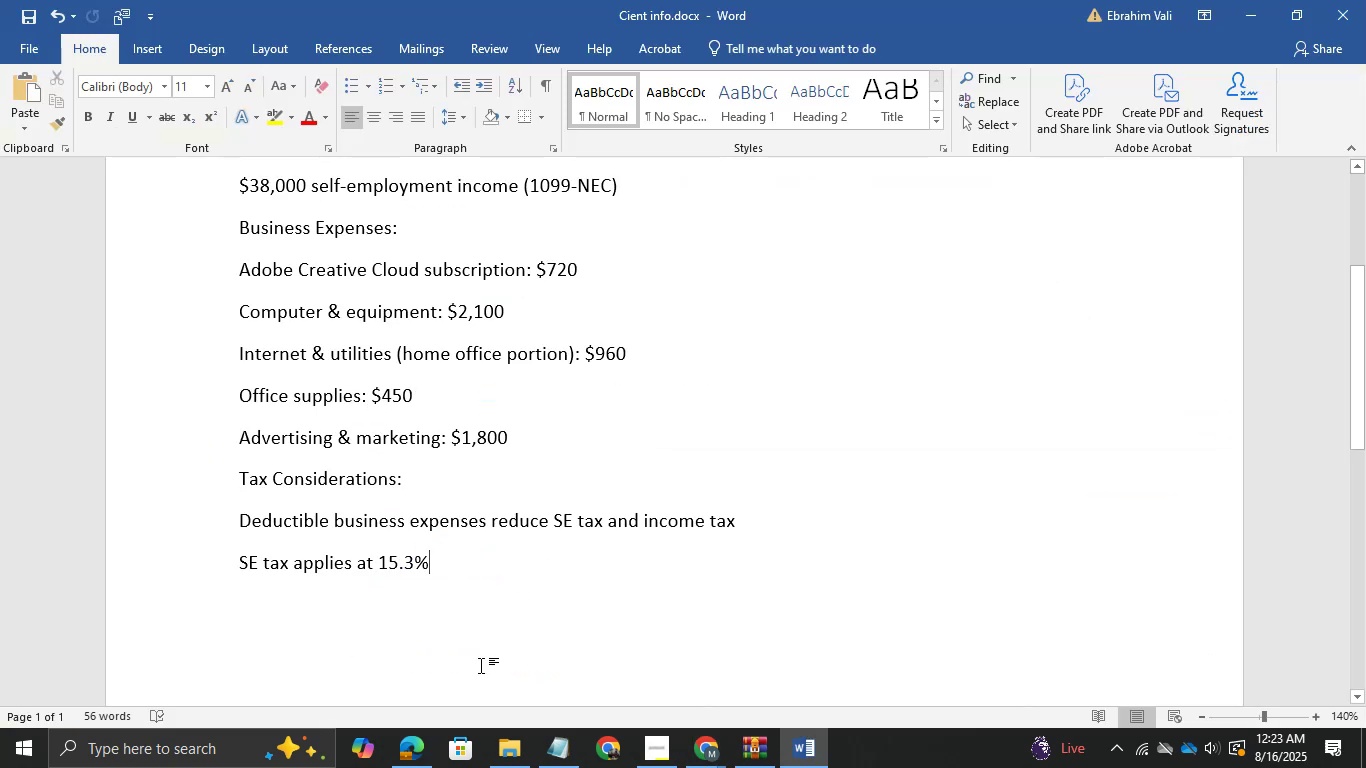 
left_click([389, 767])
 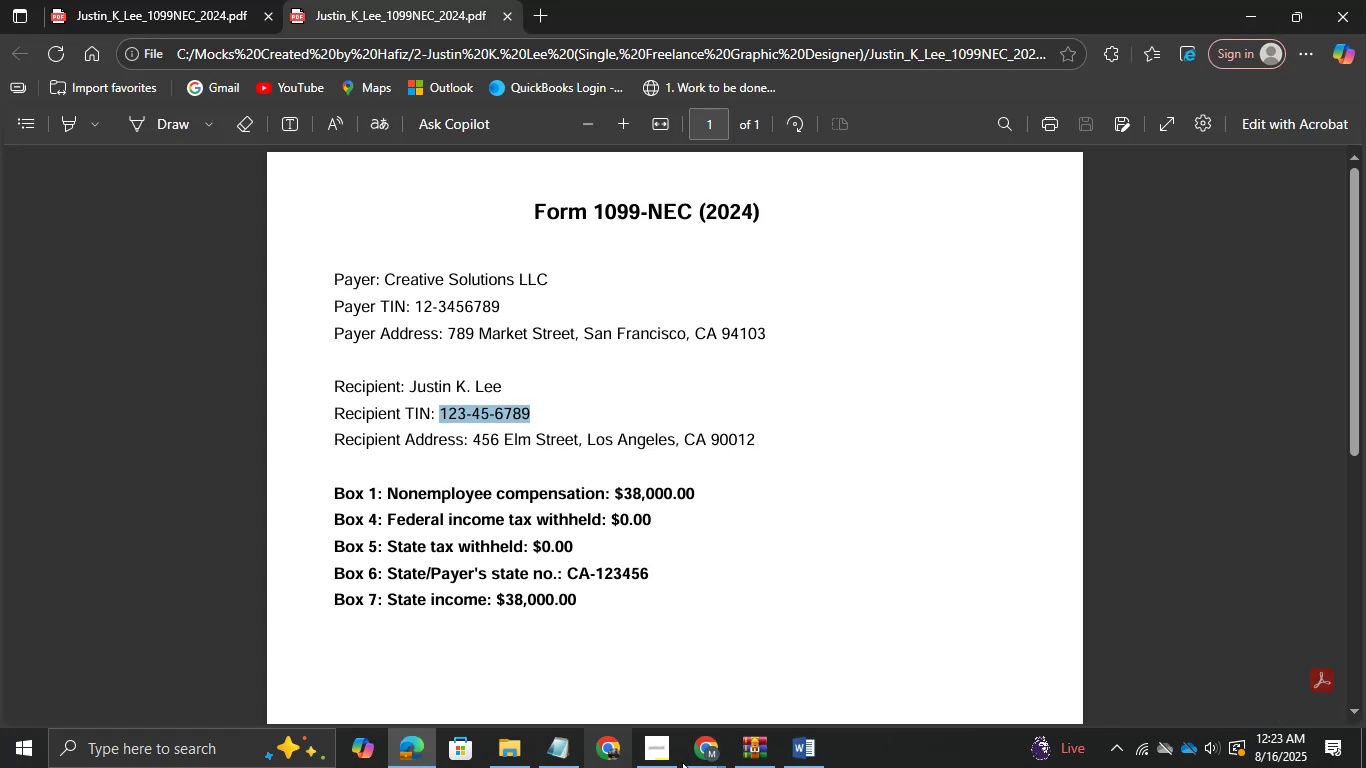 
left_click([726, 760])
 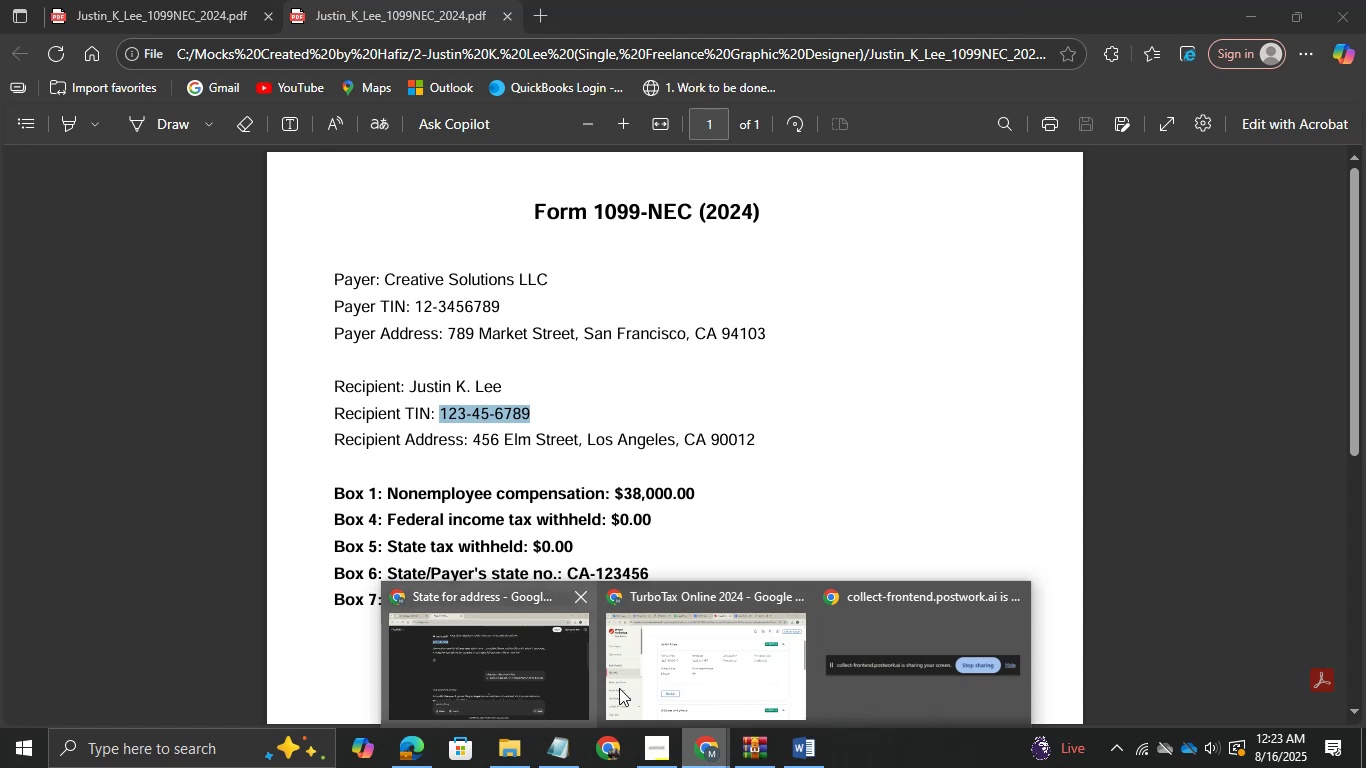 
left_click([660, 688])
 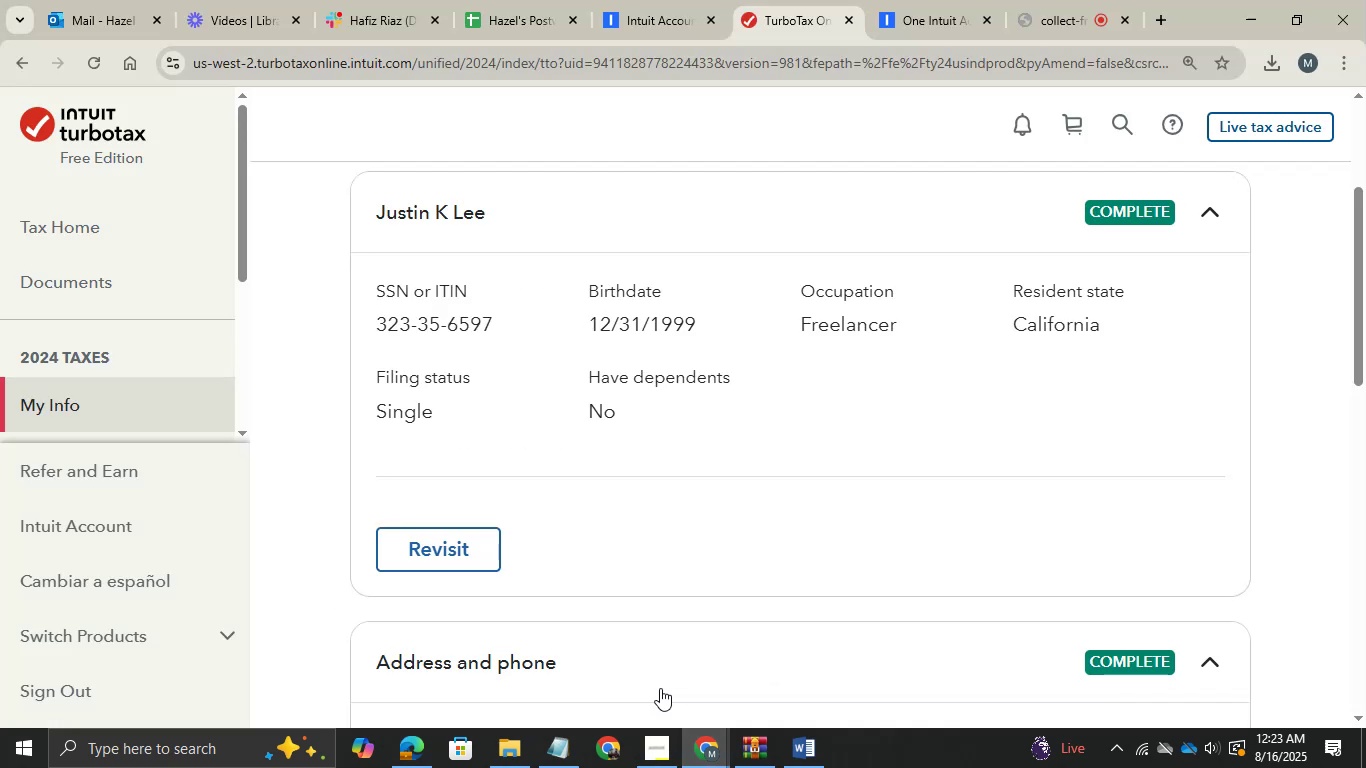 
key(Alt+Tab)
 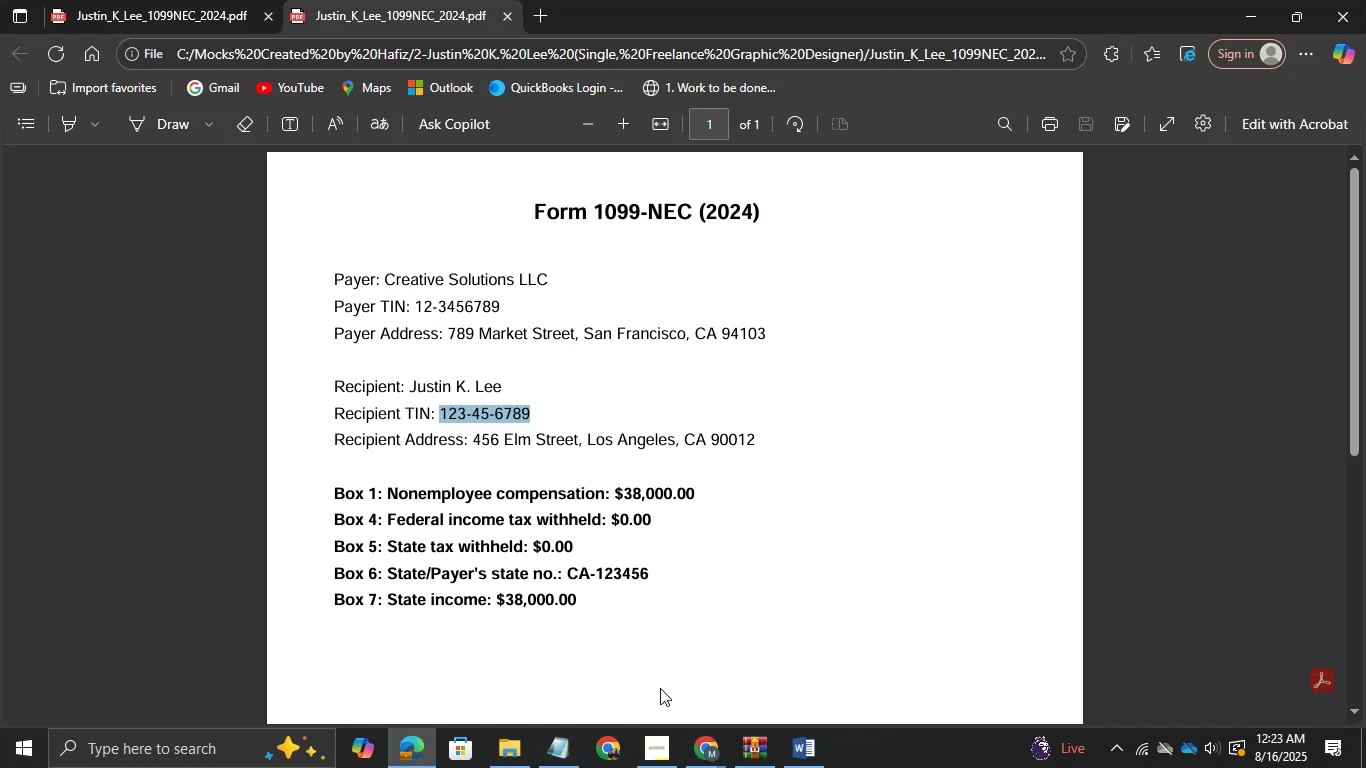 
key(Alt+AltLeft)
 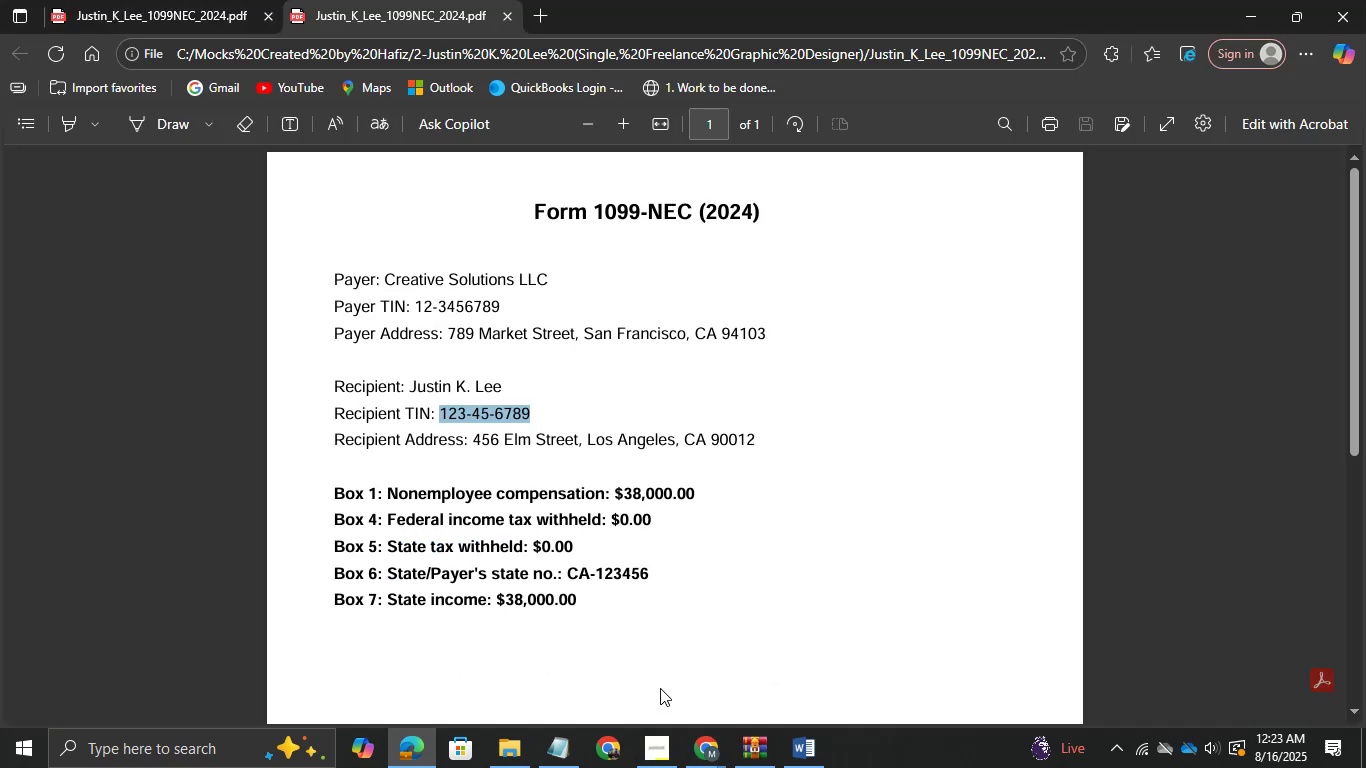 
hold_key(key=Tab, duration=0.43)
 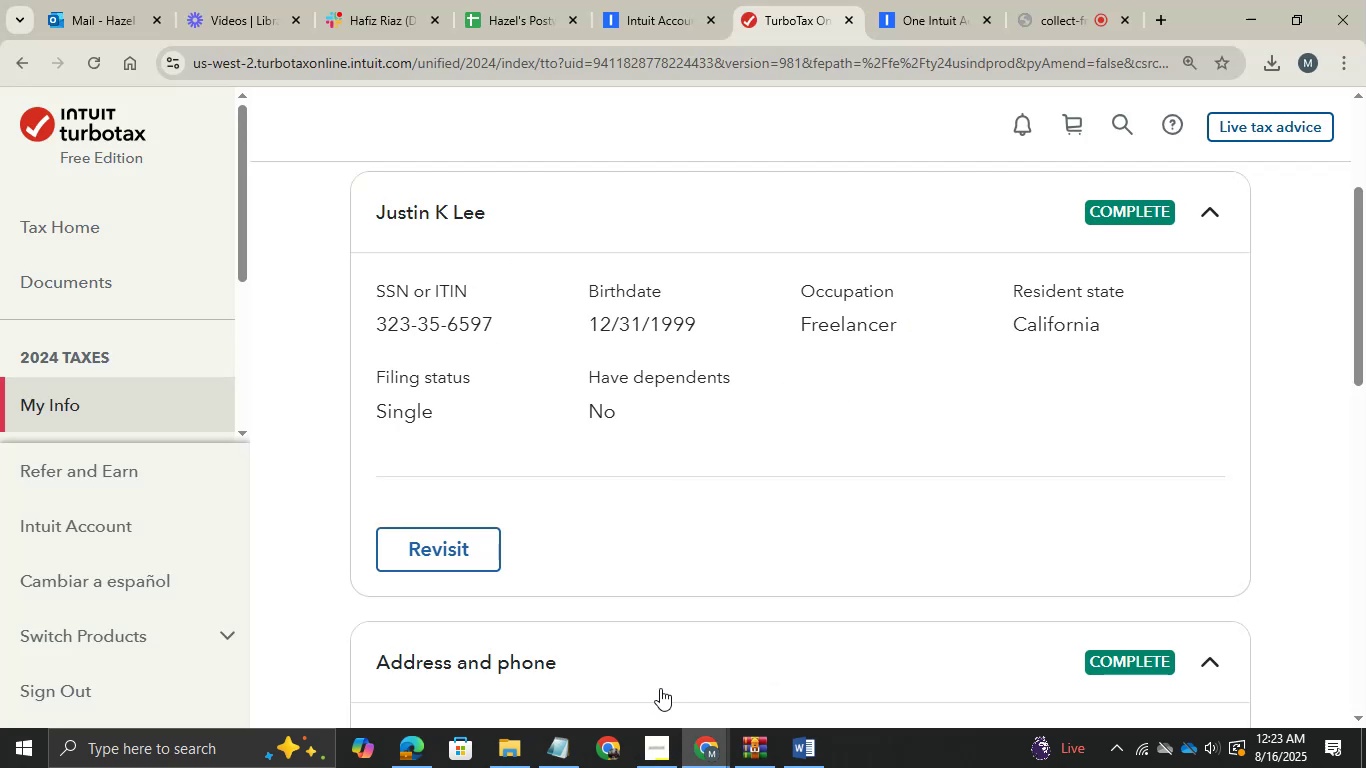 
scroll: coordinate [659, 522], scroll_direction: down, amount: 2.0
 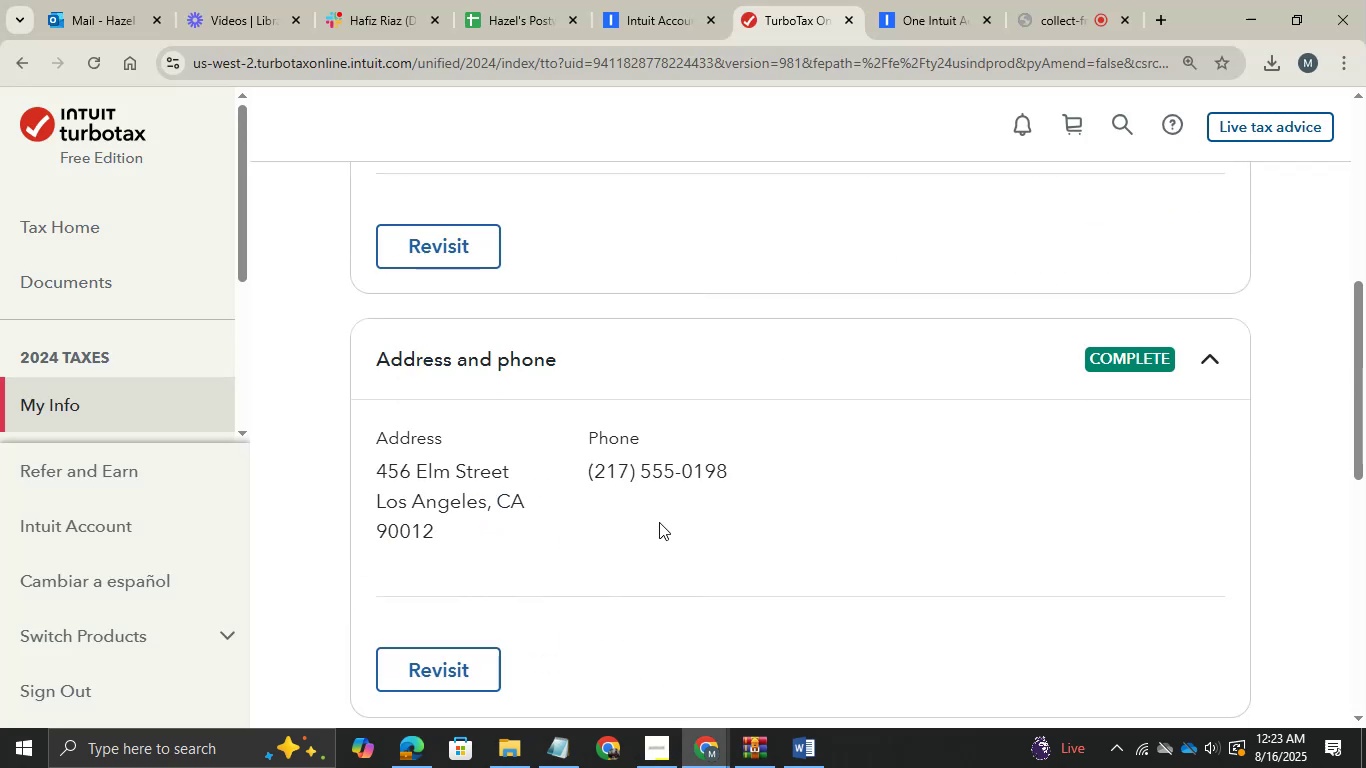 
hold_key(key=AltLeft, duration=0.54)
 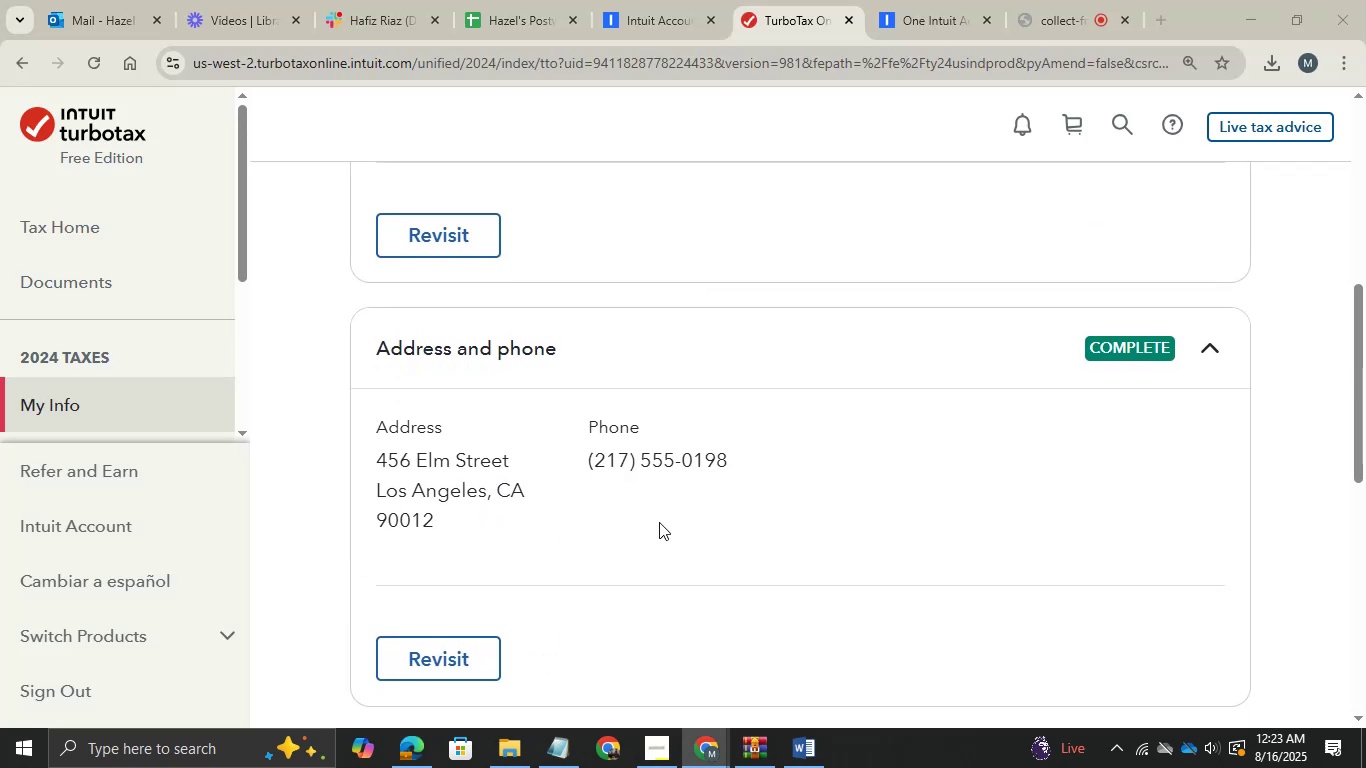 
hold_key(key=Tab, duration=0.48)
 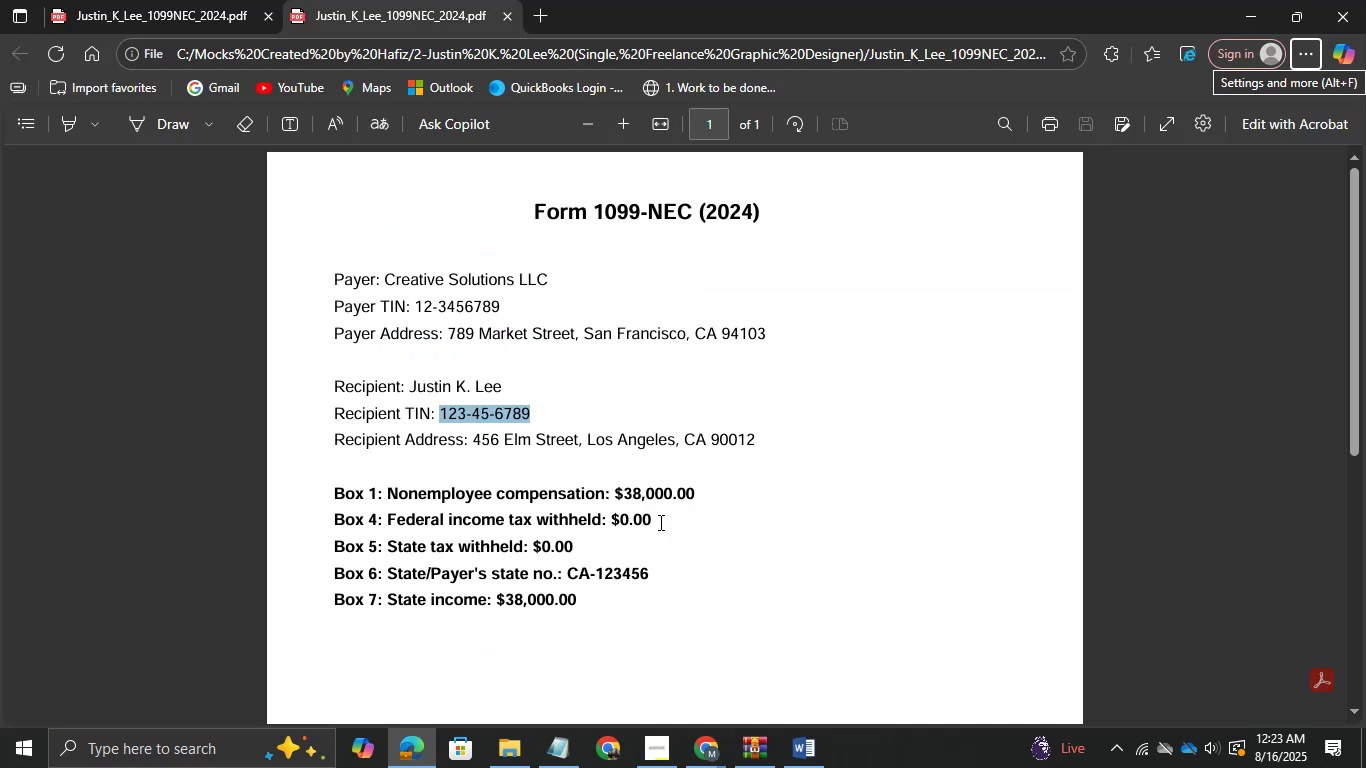 
key(Alt+AltLeft)
 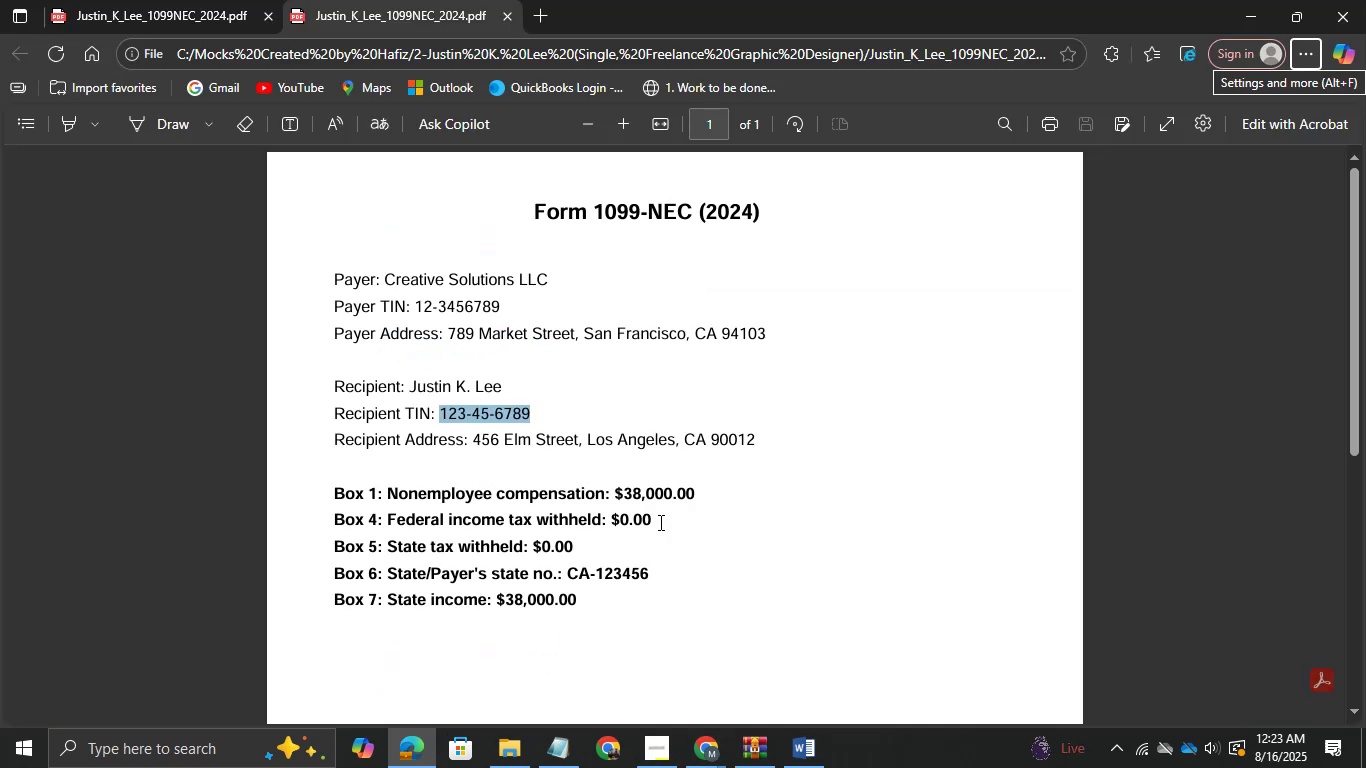 
key(Alt+Tab)
 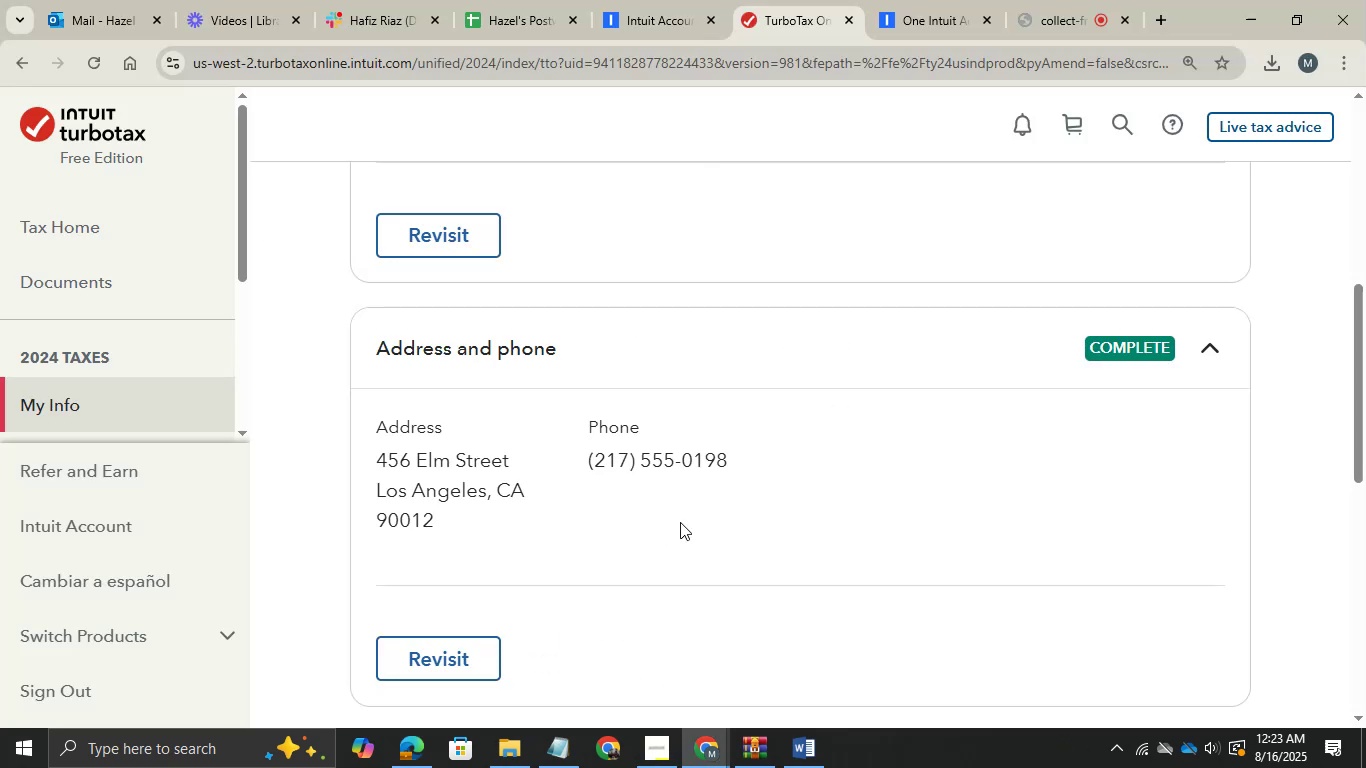 
scroll: coordinate [857, 603], scroll_direction: down, amount: 6.0
 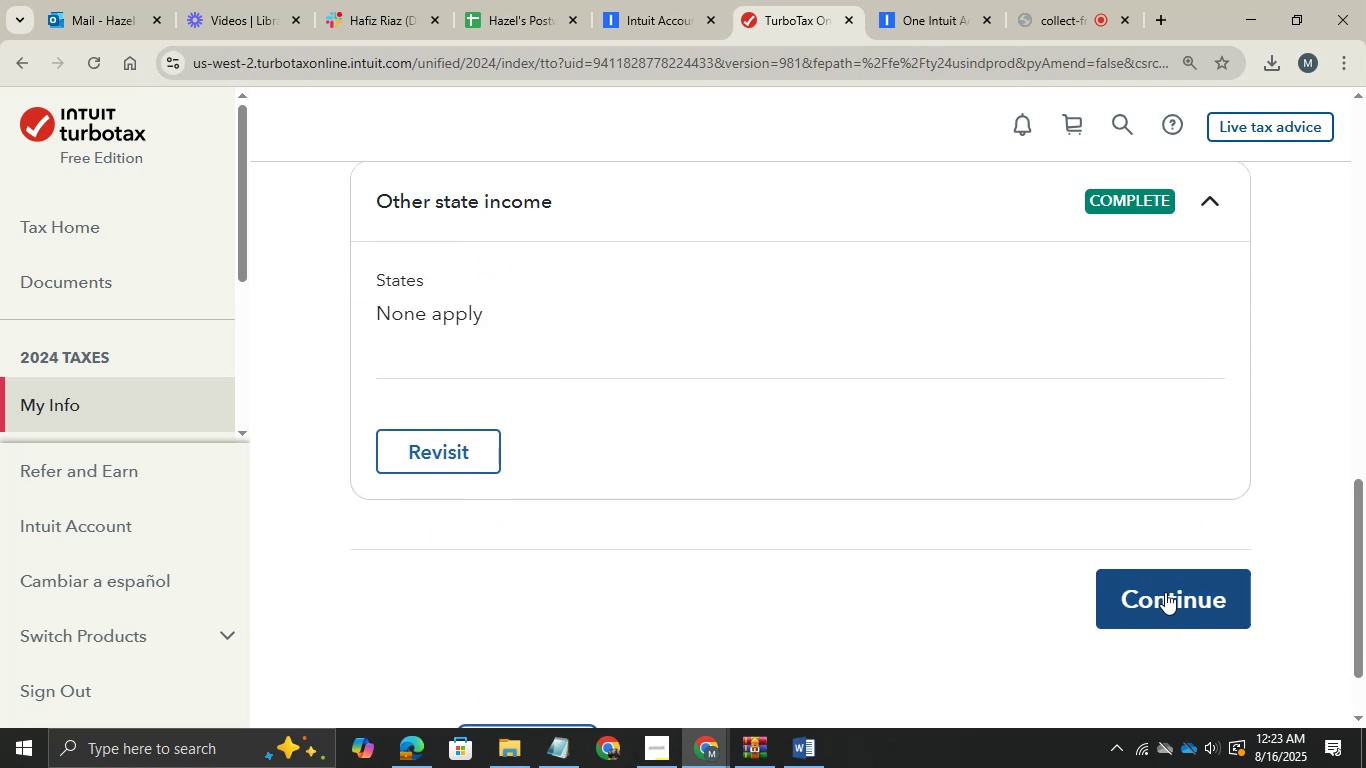 
hold_key(key=AltLeft, duration=0.64)
 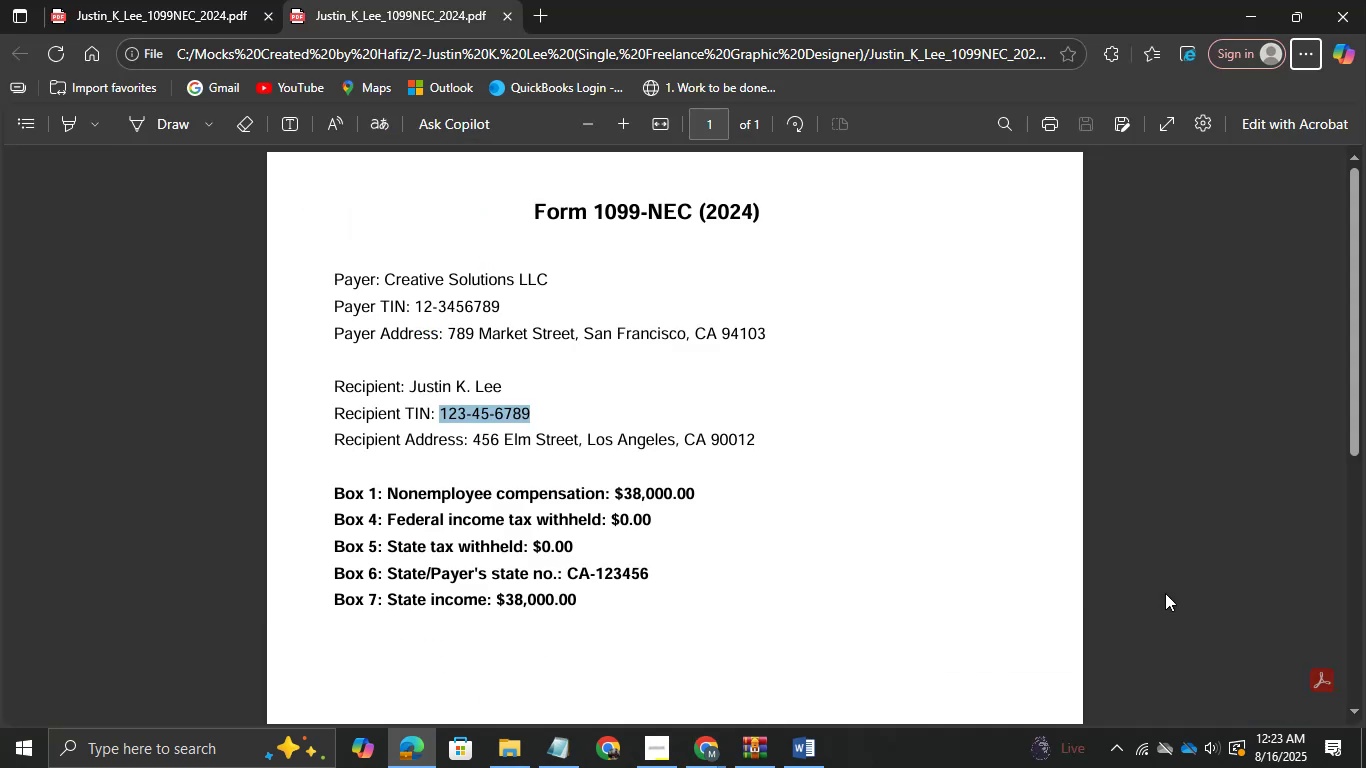 
left_click([800, 753])
 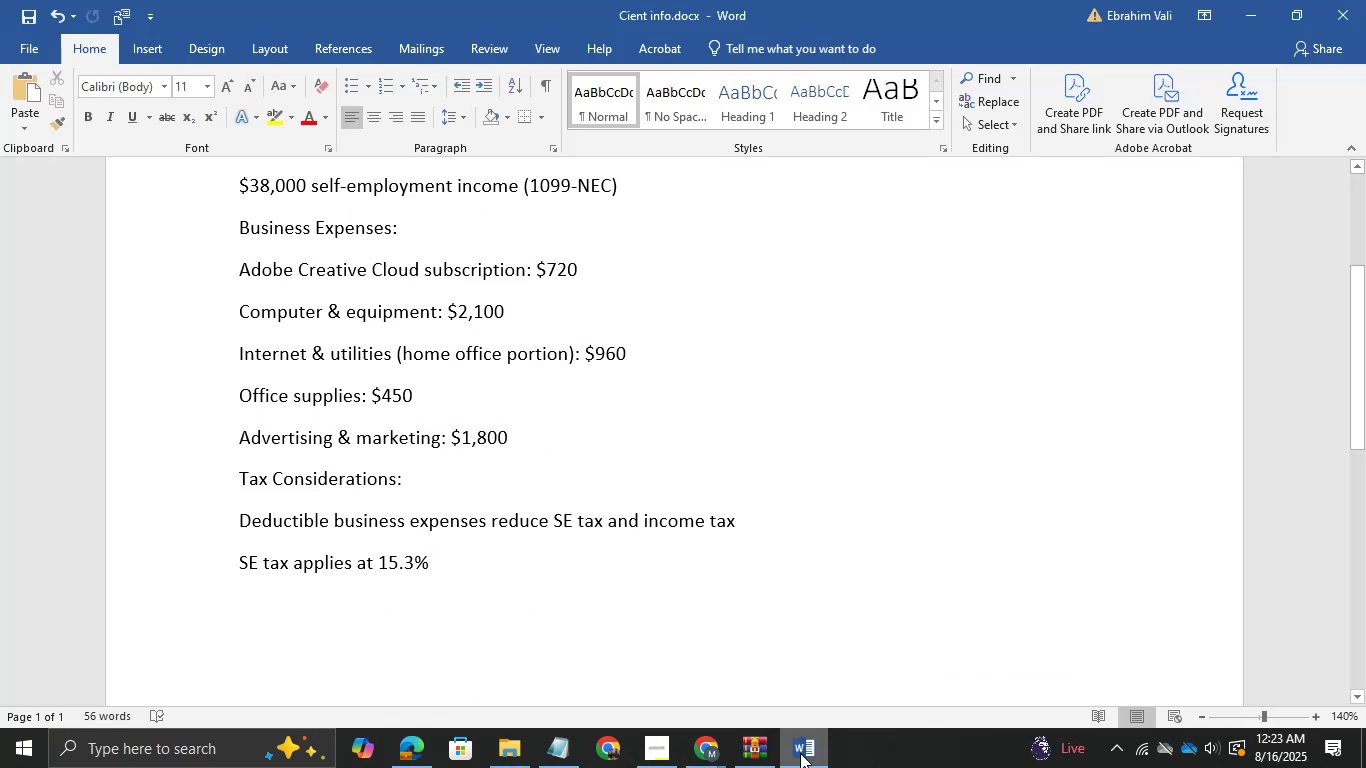 
scroll: coordinate [614, 459], scroll_direction: up, amount: 6.0
 